 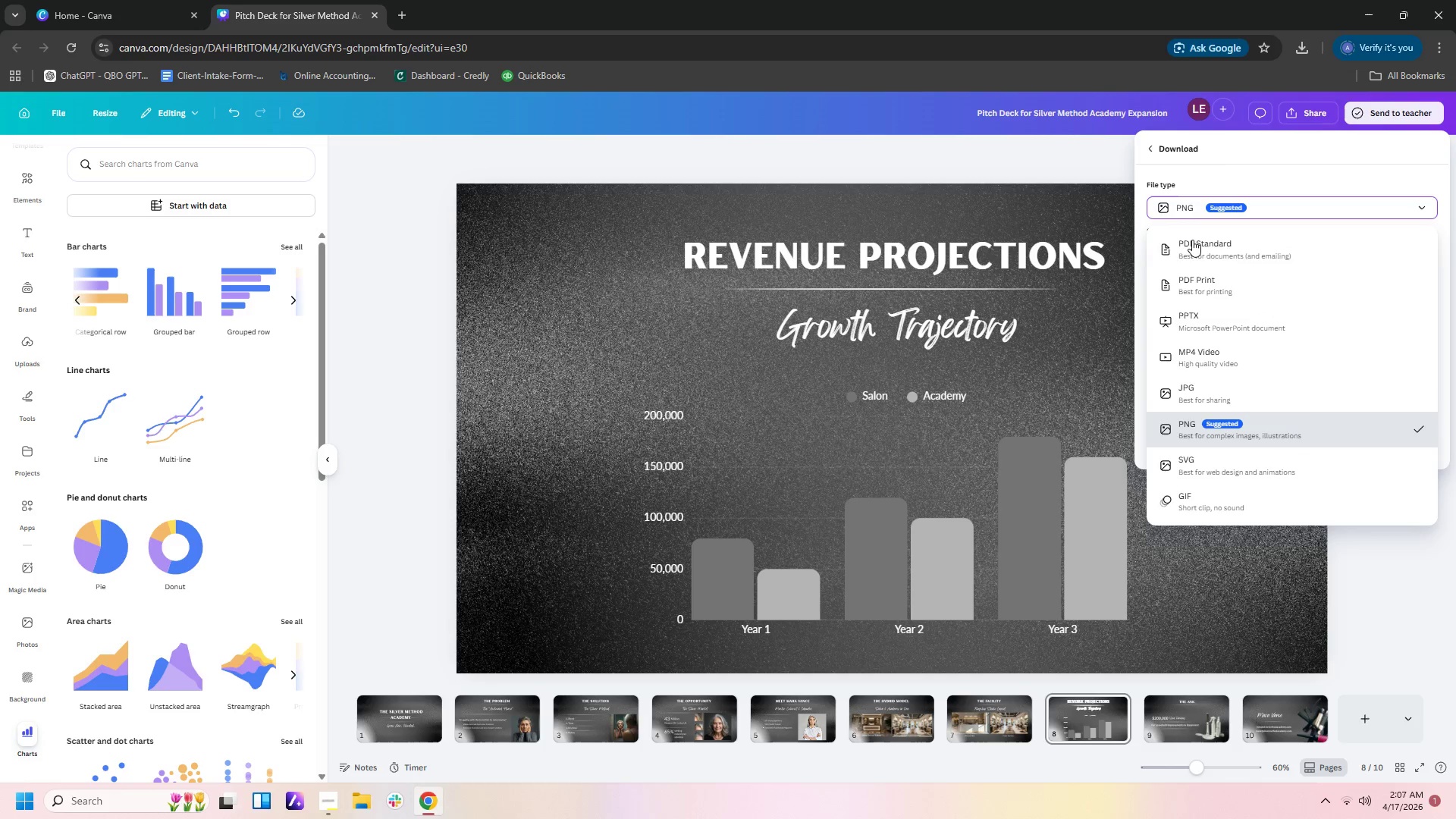 
left_click([1219, 282])
 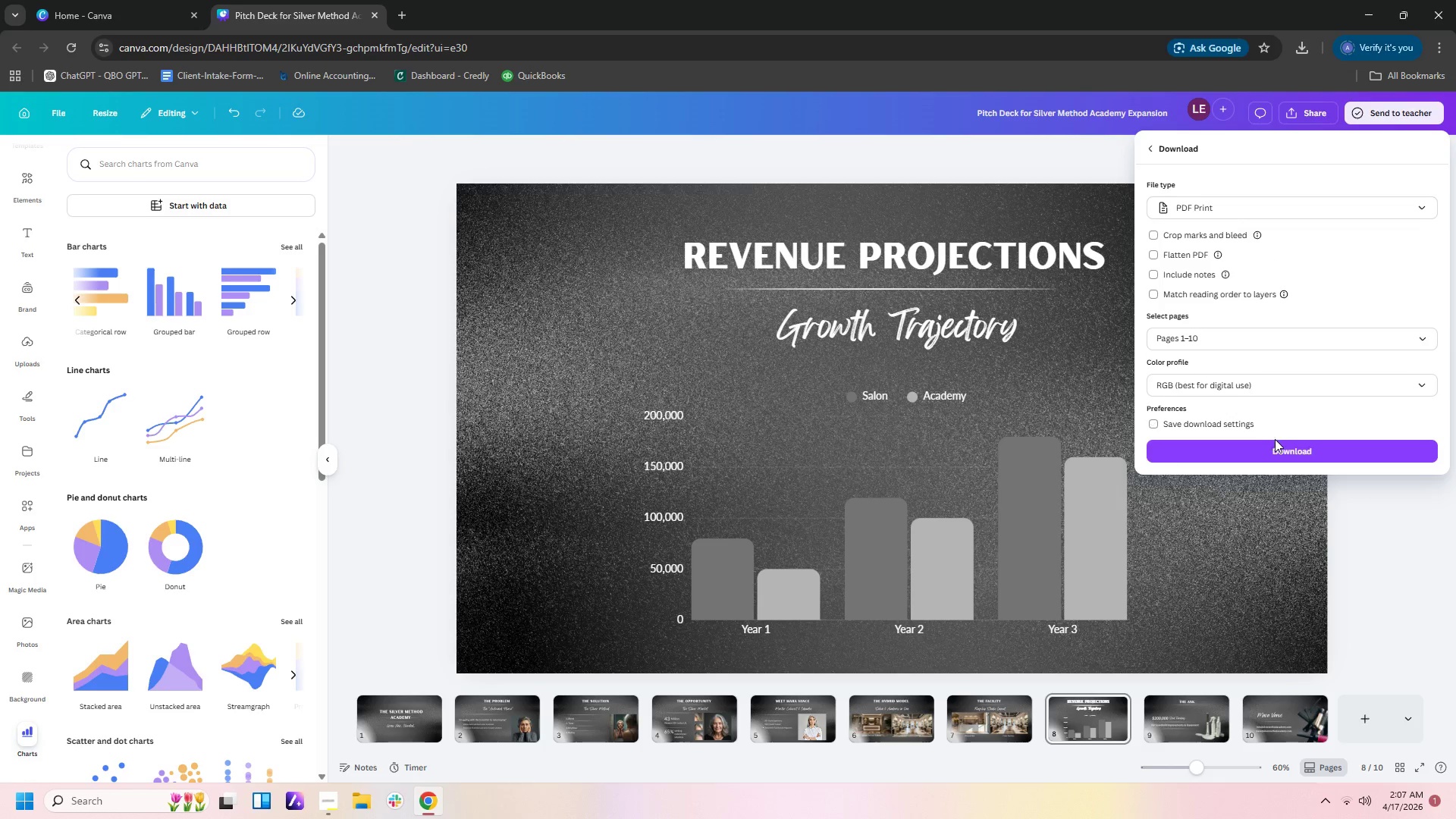 
left_click([1194, 716])
 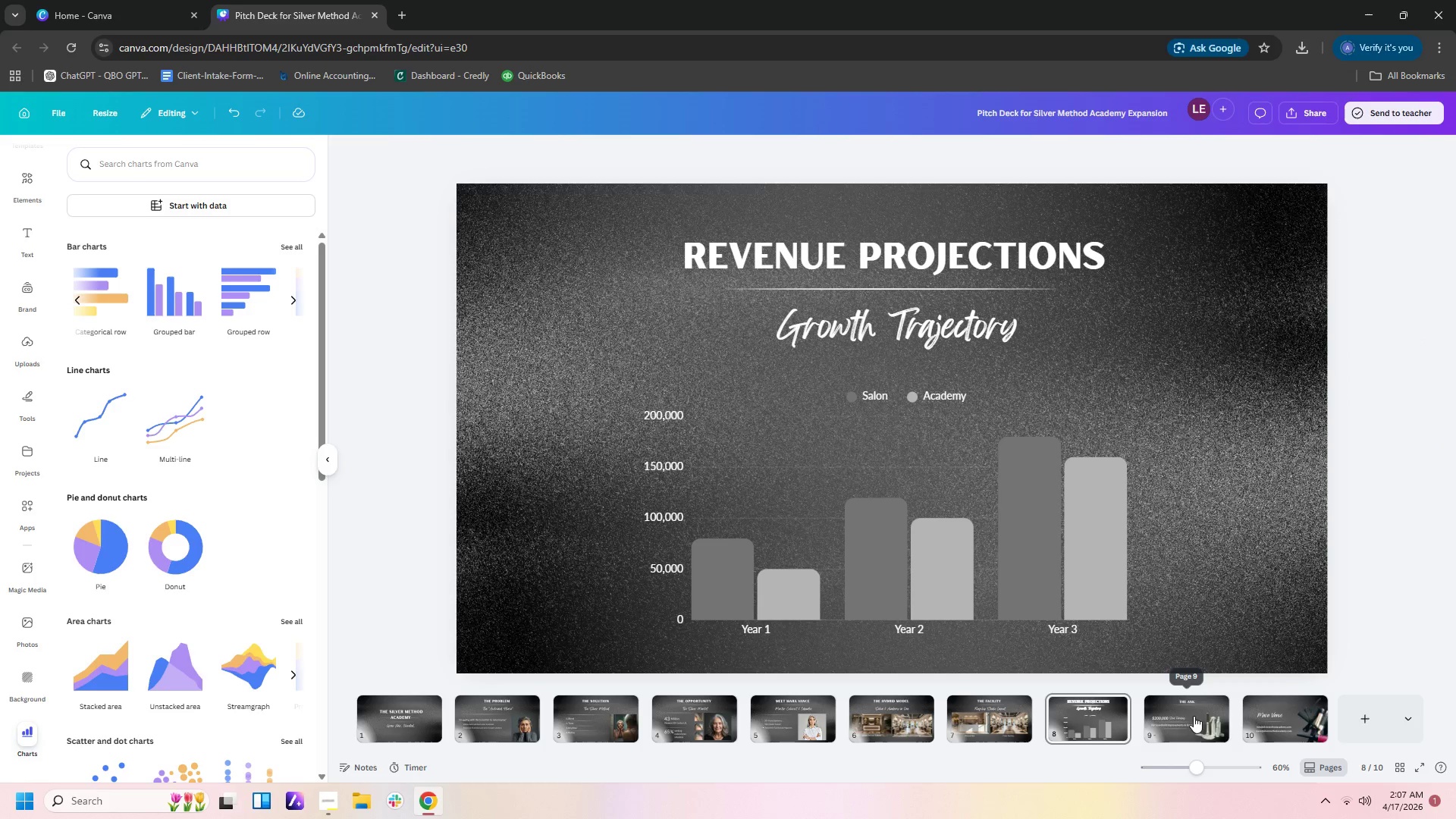 
left_click([1225, 717])
 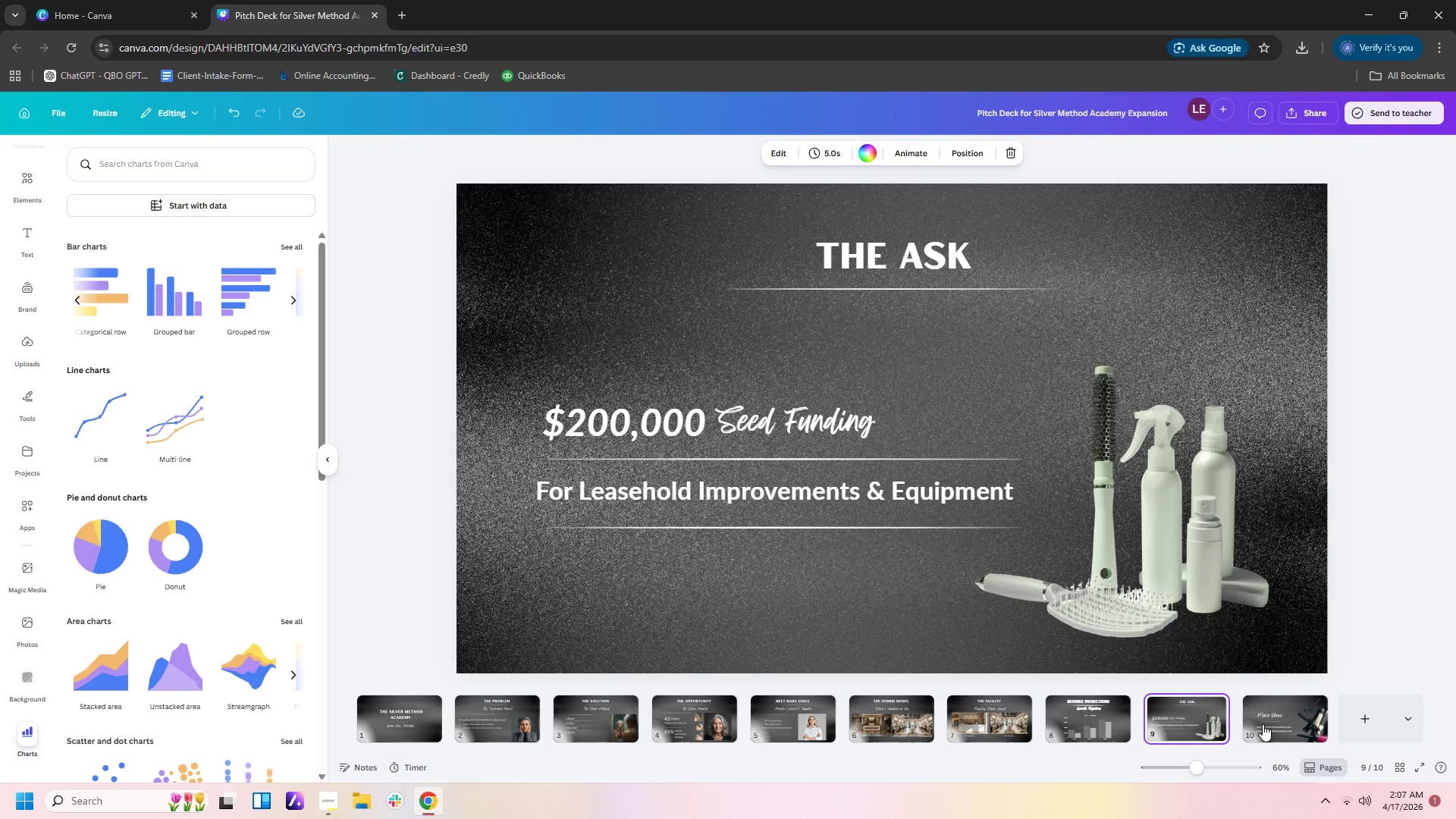 
left_click([1294, 723])
 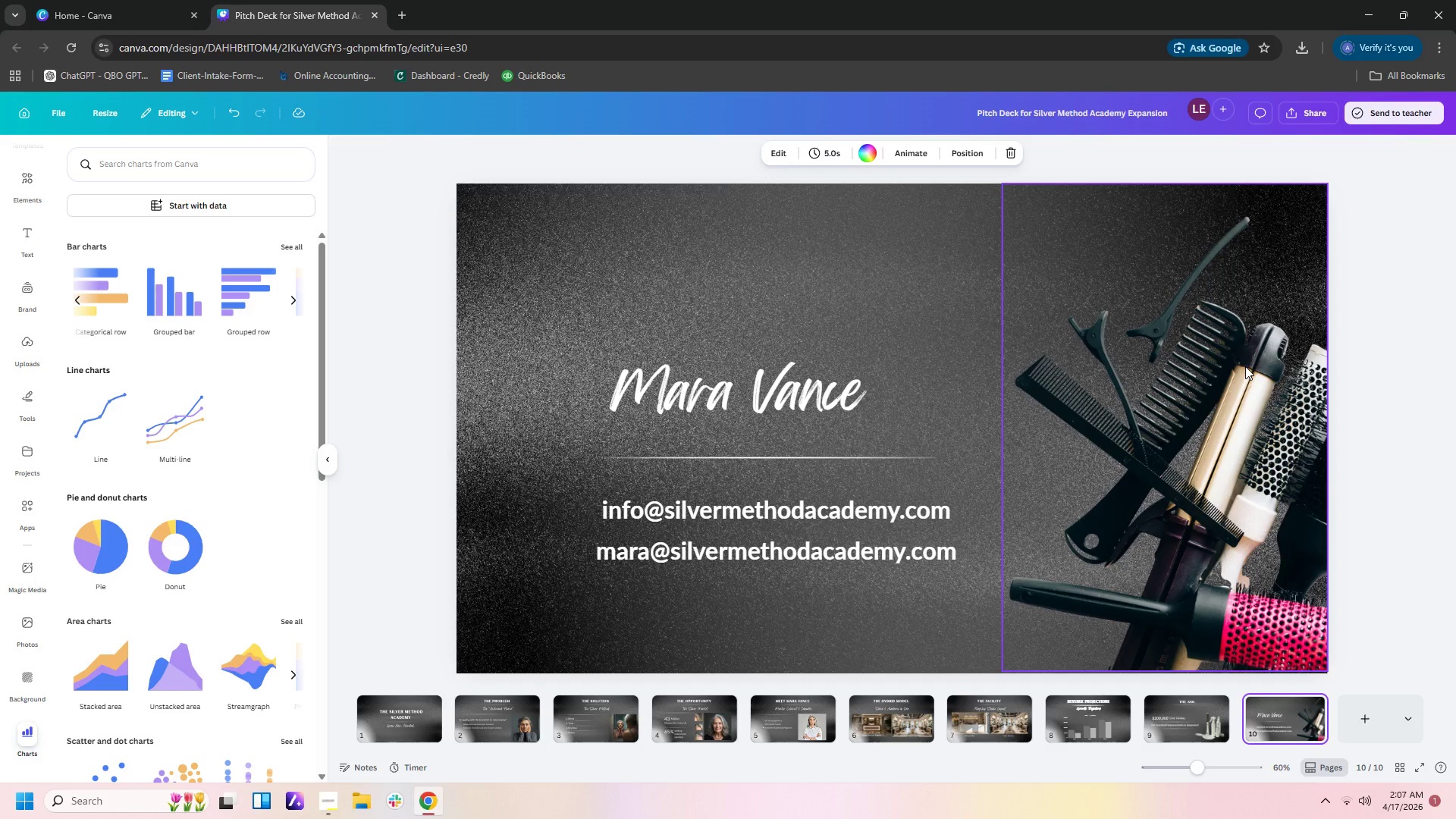 
left_click([1241, 388])
 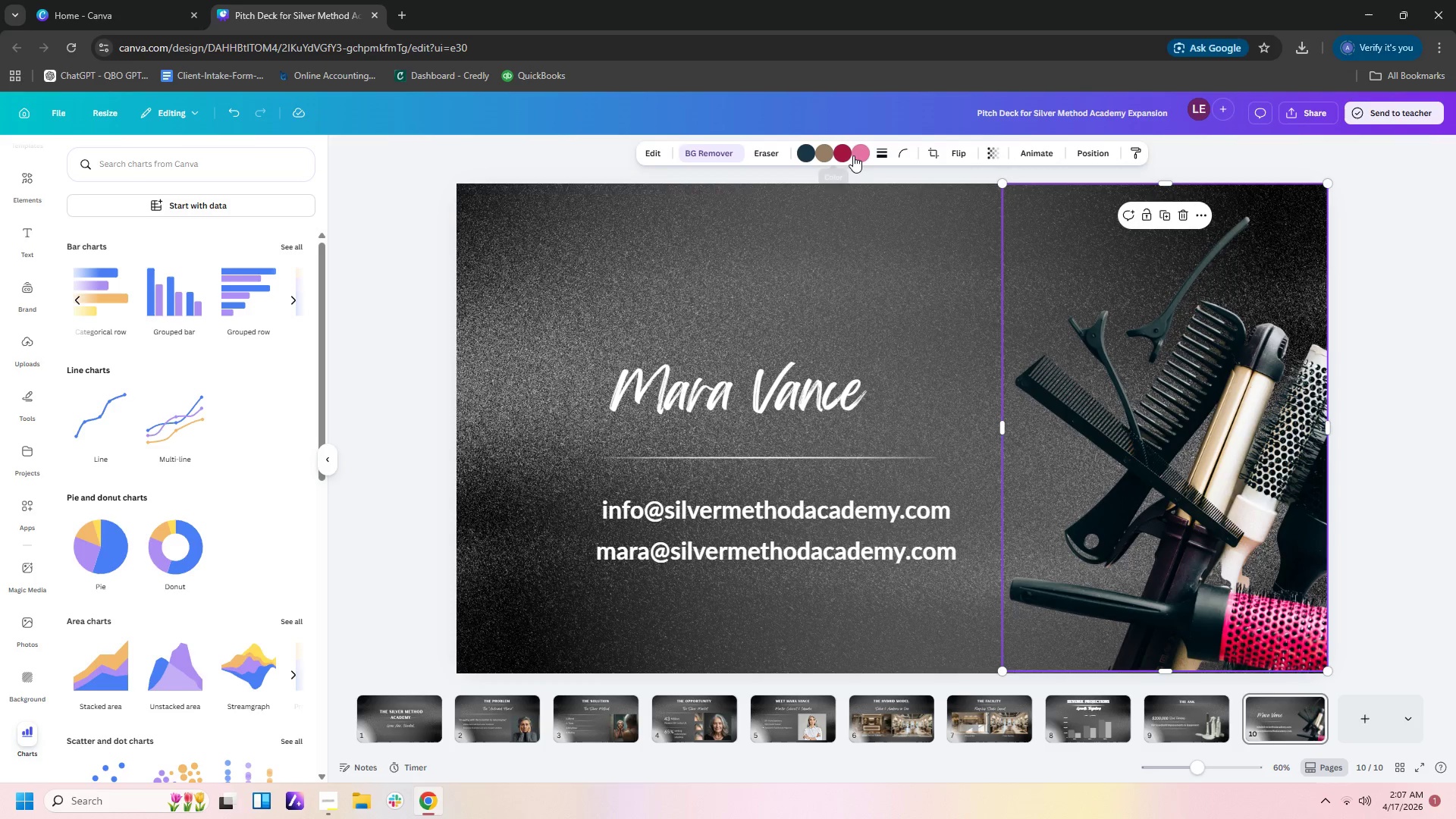 
left_click([843, 156])
 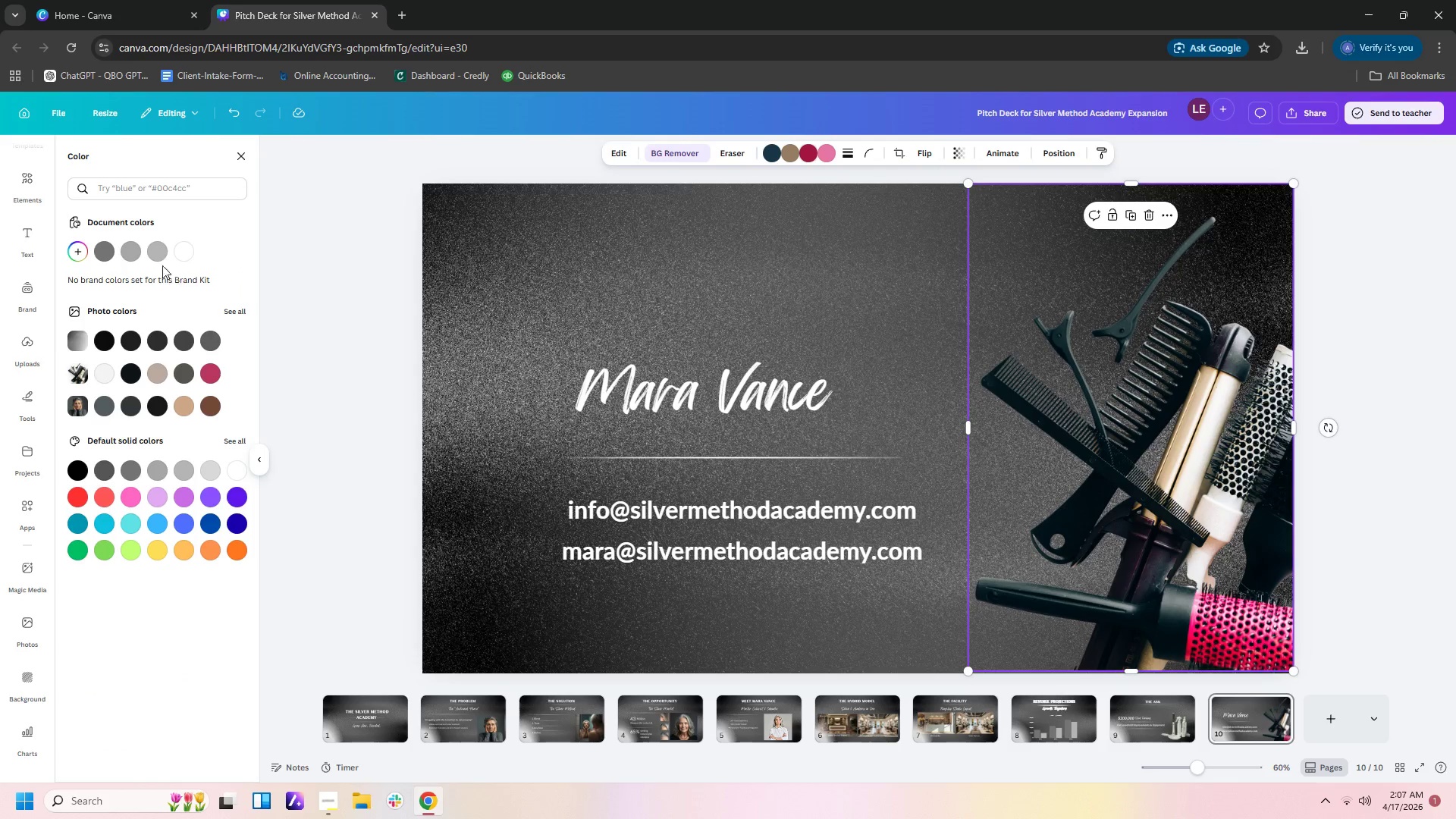 
left_click([127, 253])
 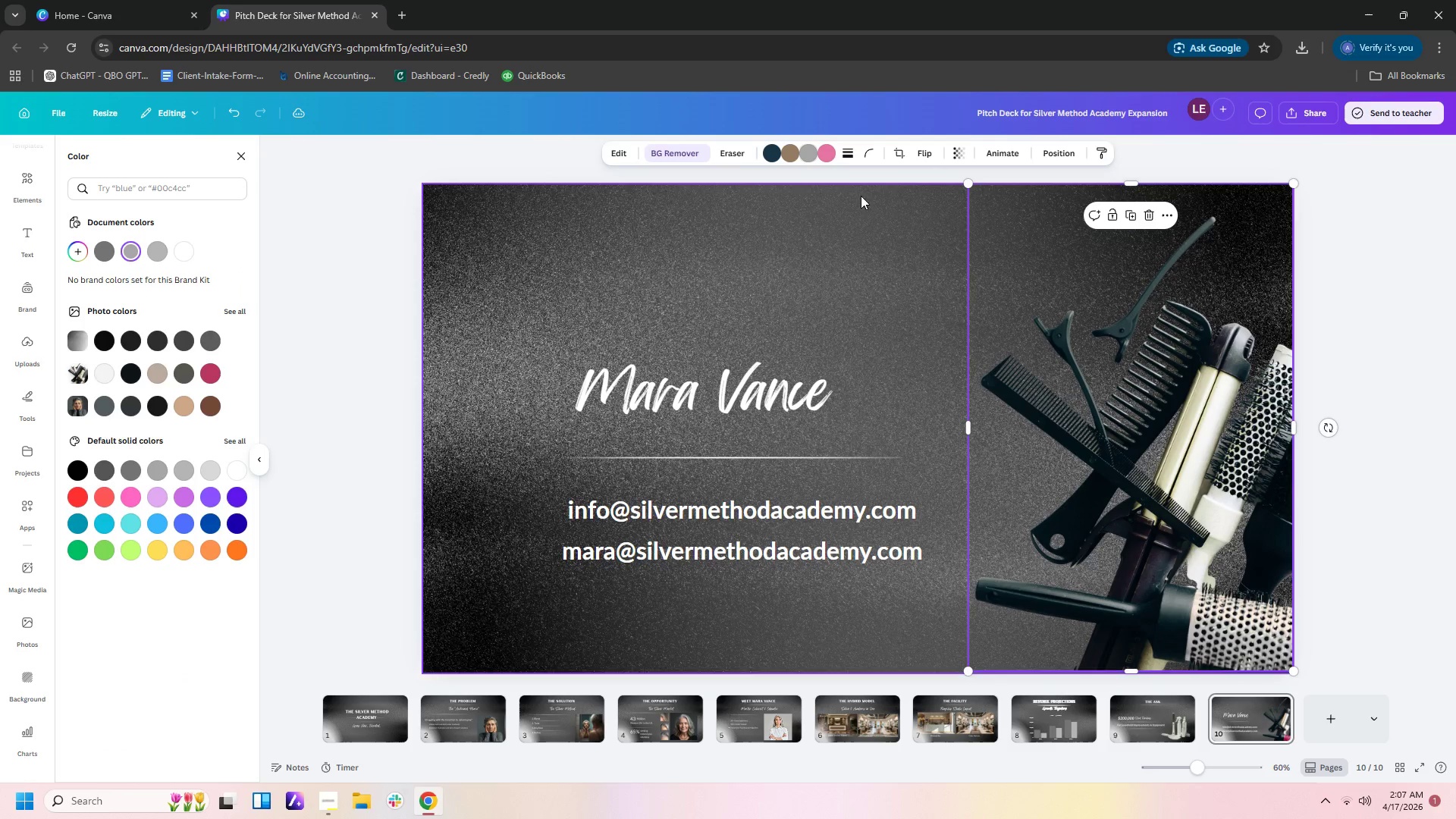 
left_click([827, 155])
 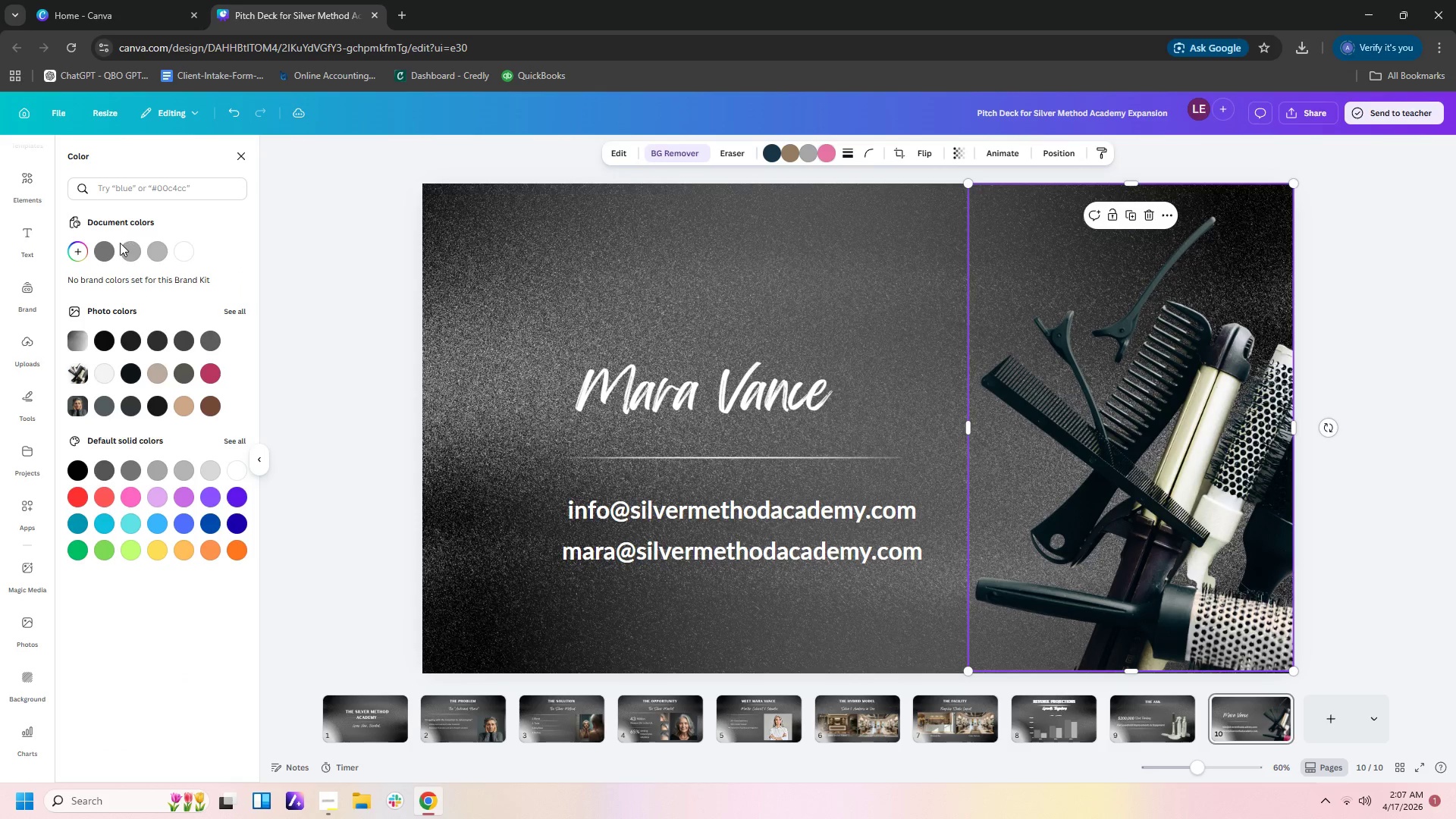 
left_click([110, 250])
 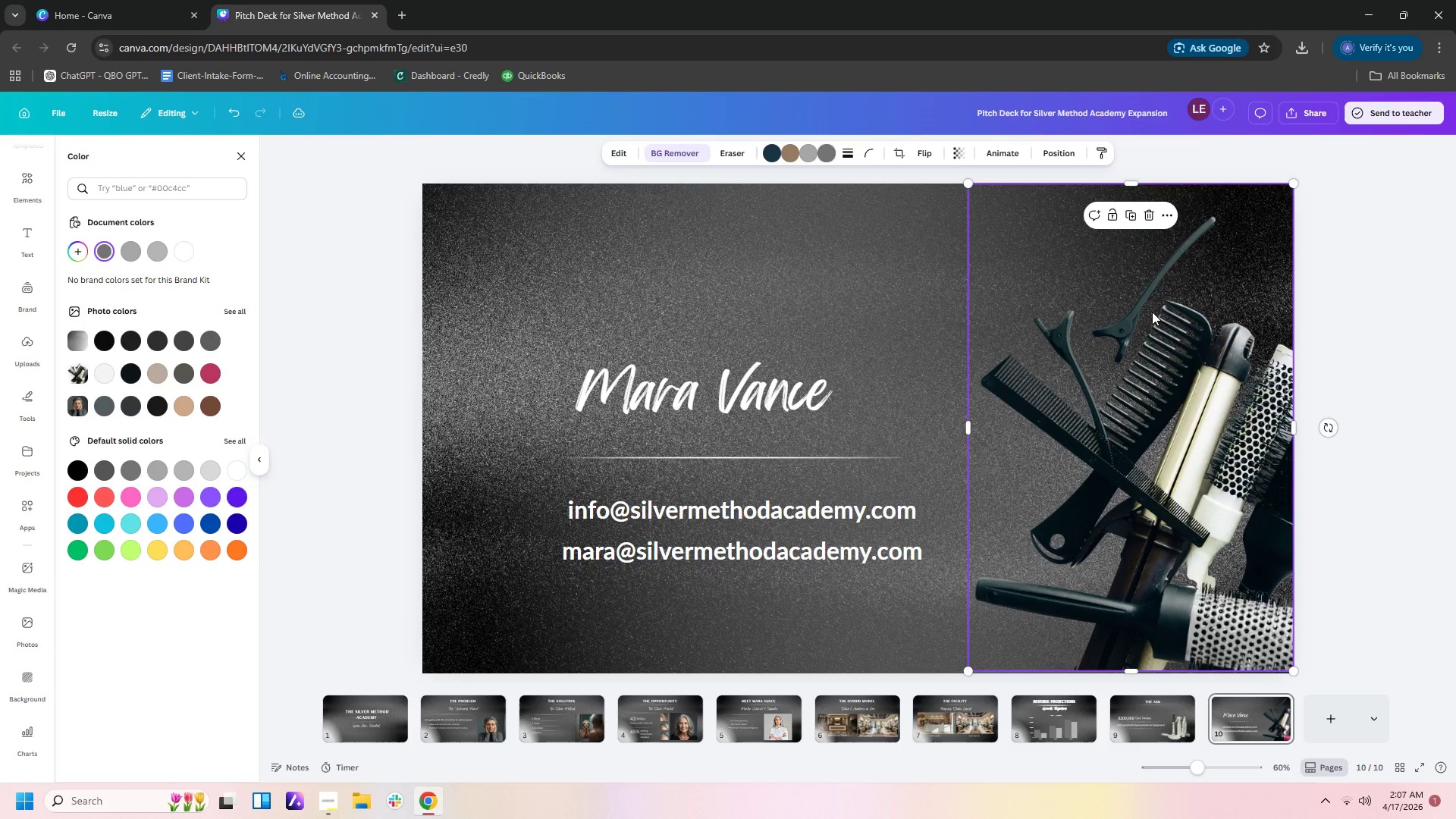 
left_click([1341, 300])
 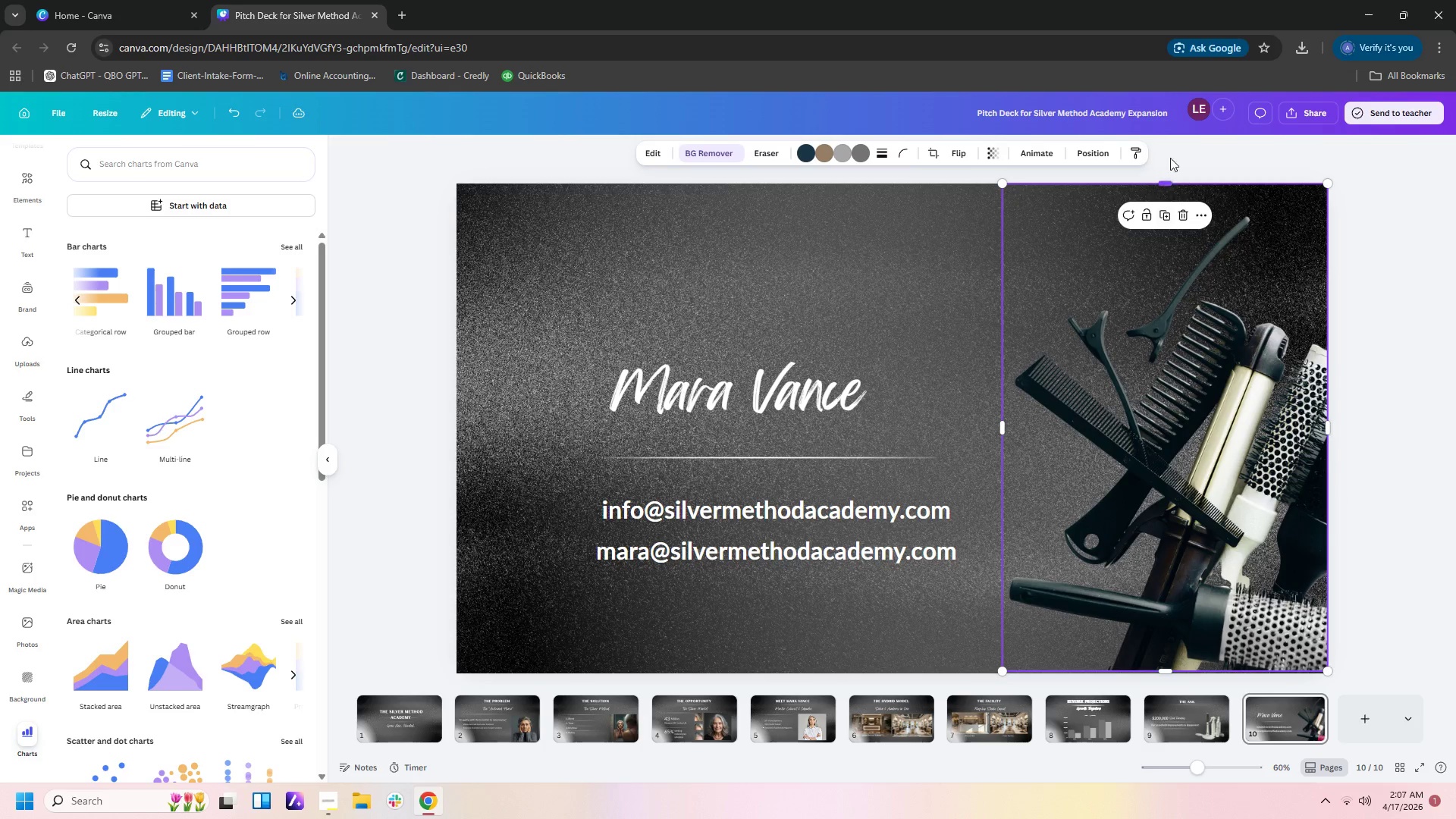 
left_click([1306, 109])
 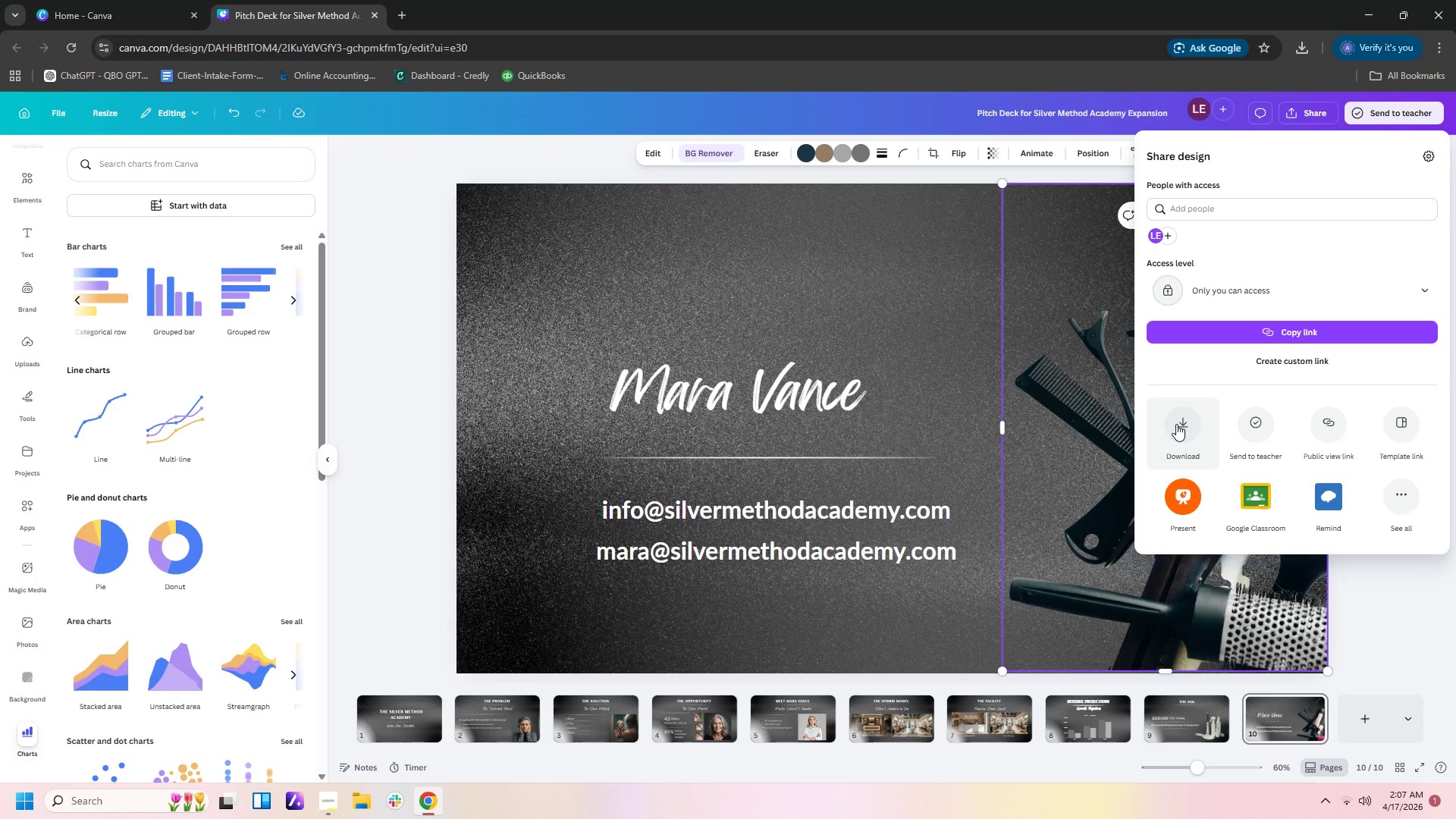 
left_click([1176, 424])
 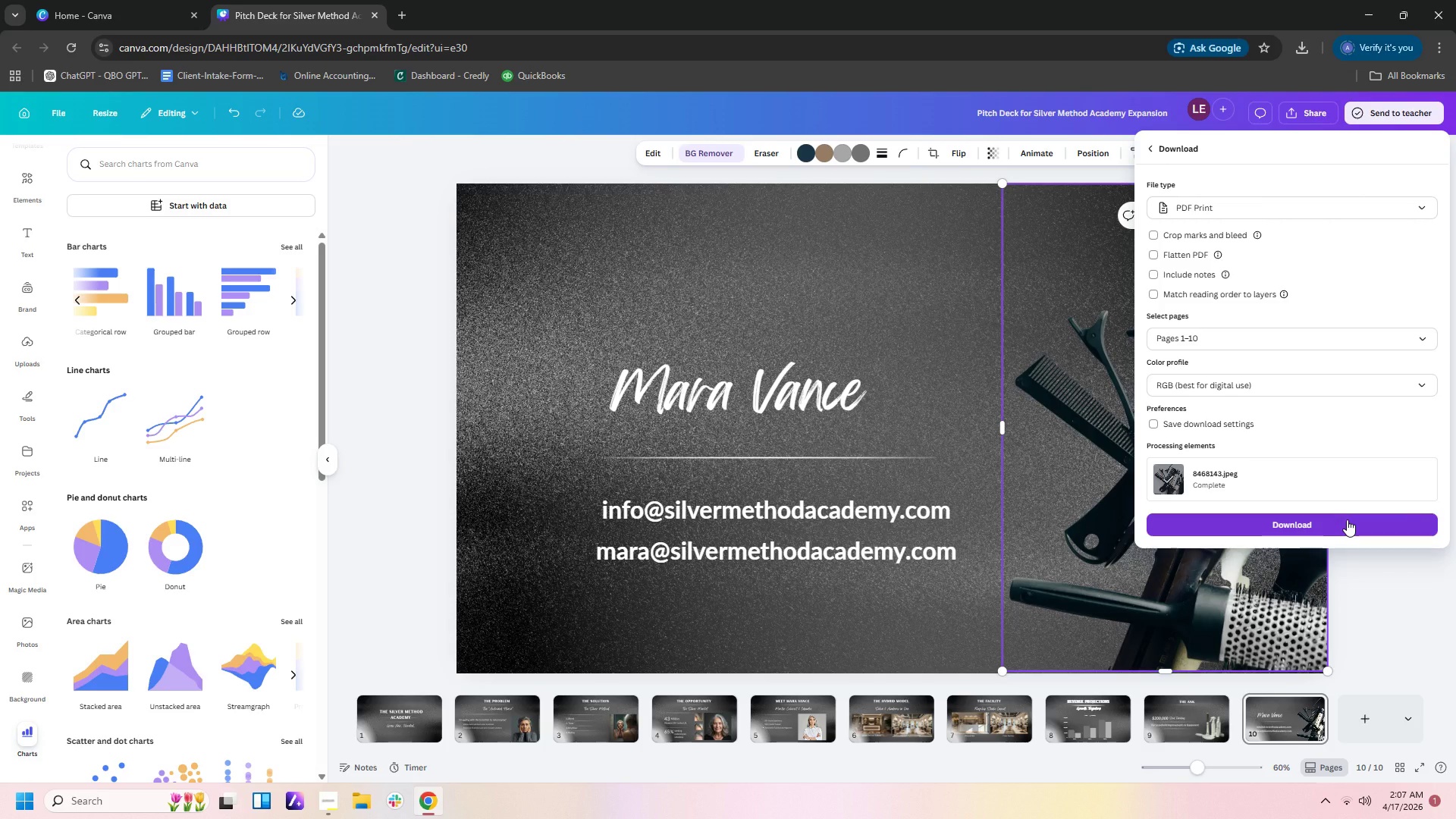 
wait(16.88)
 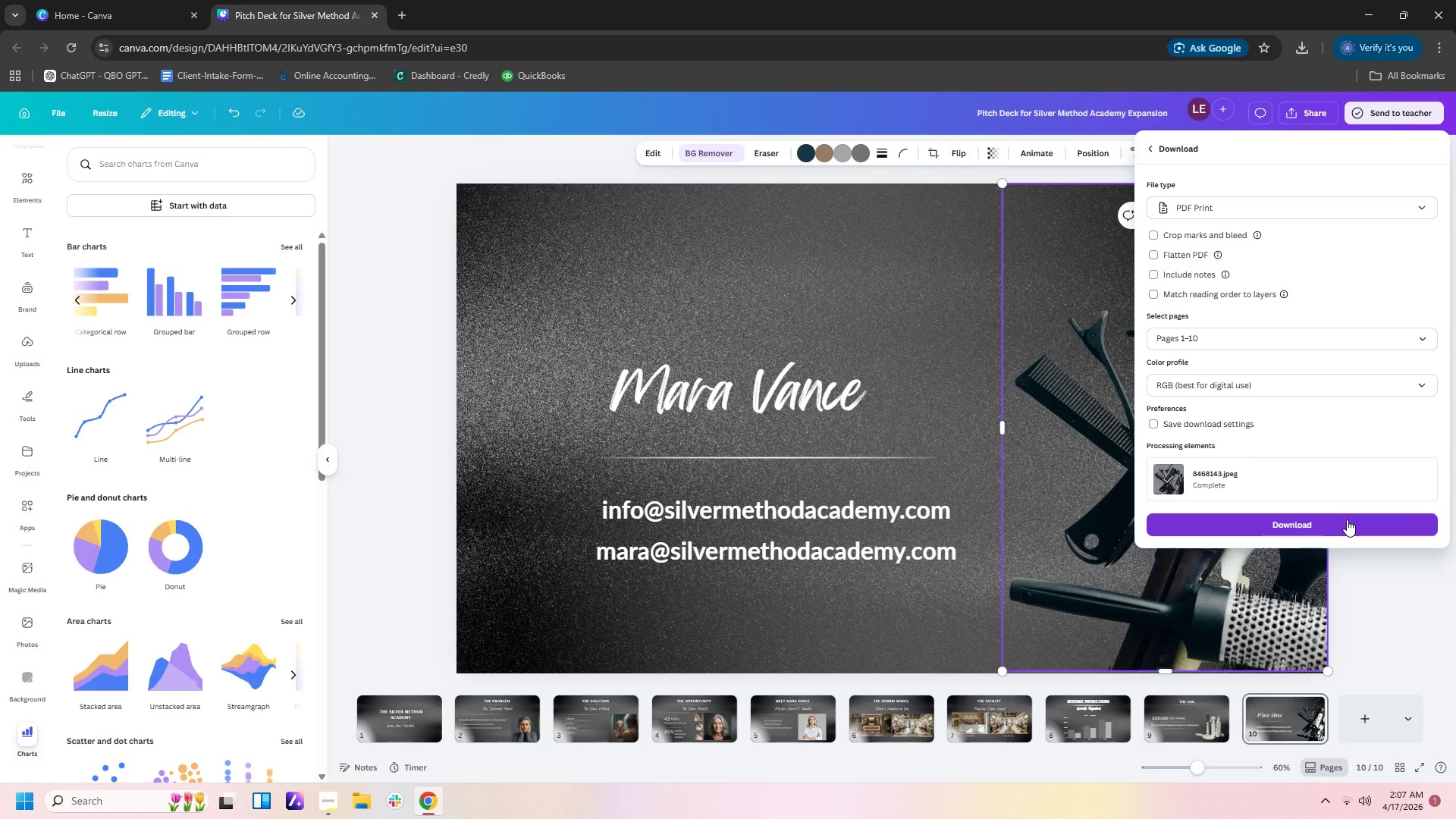 
left_click([422, 719])
 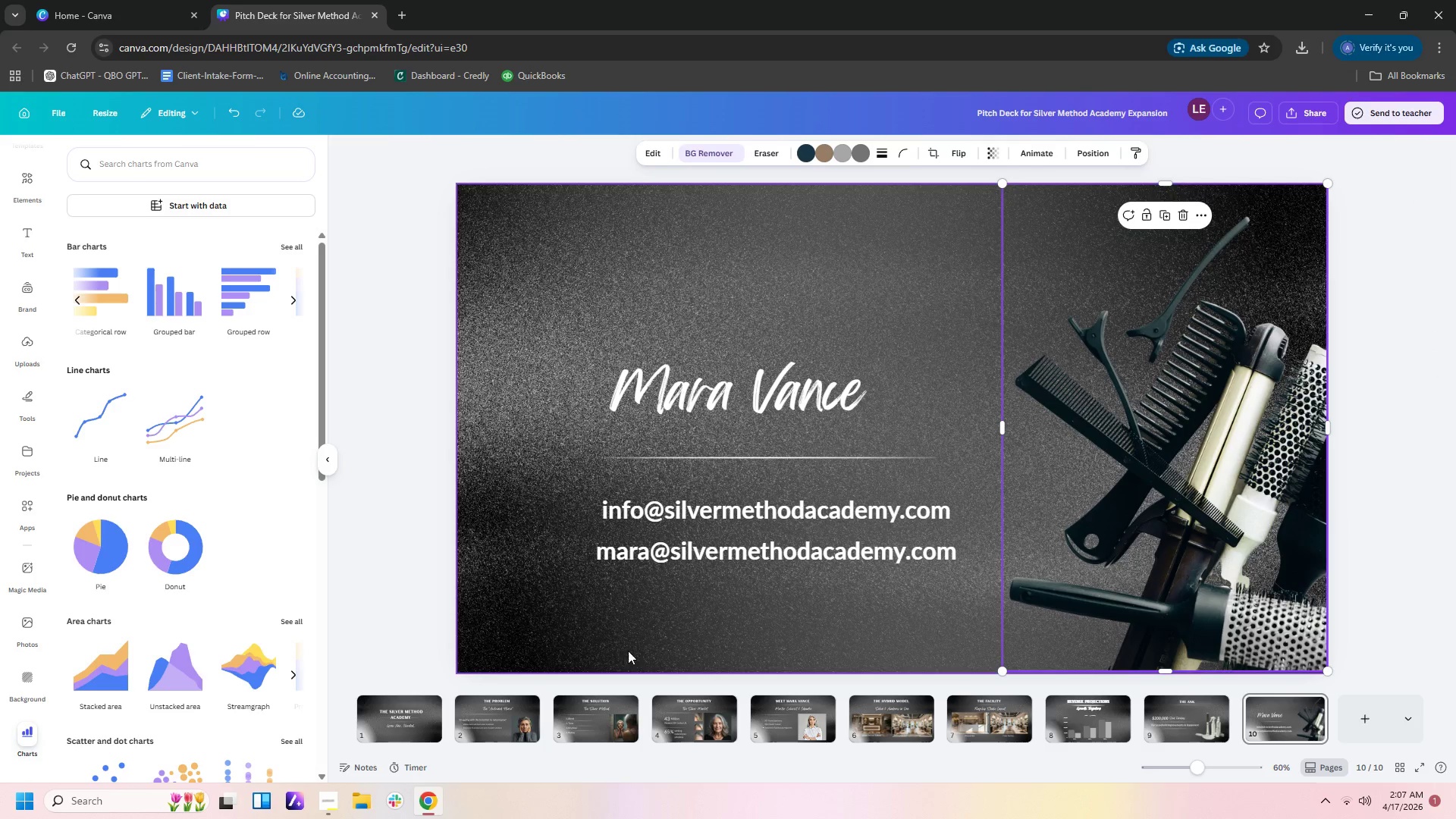 
wait(5.22)
 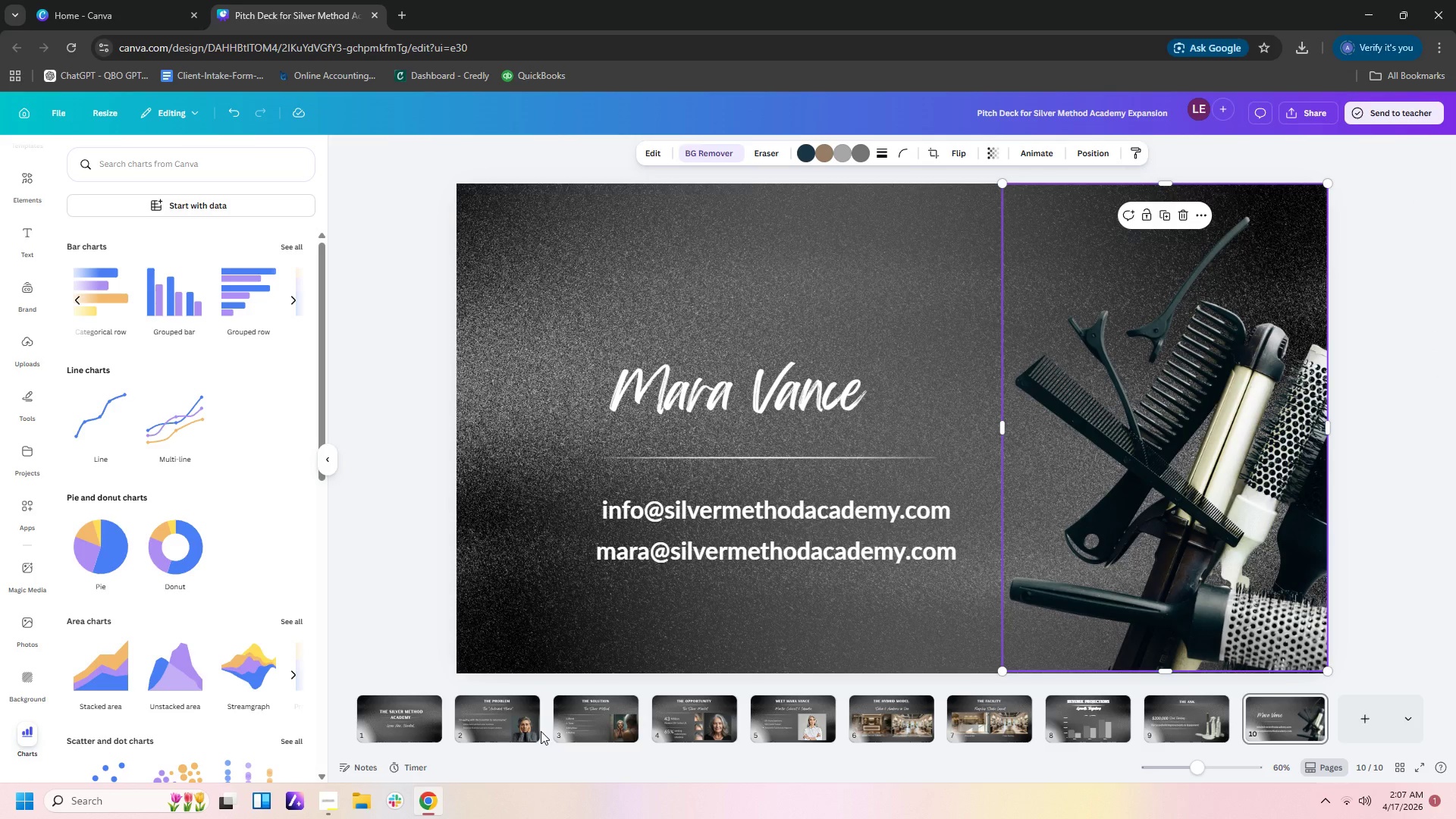 
left_click([18, 187])
 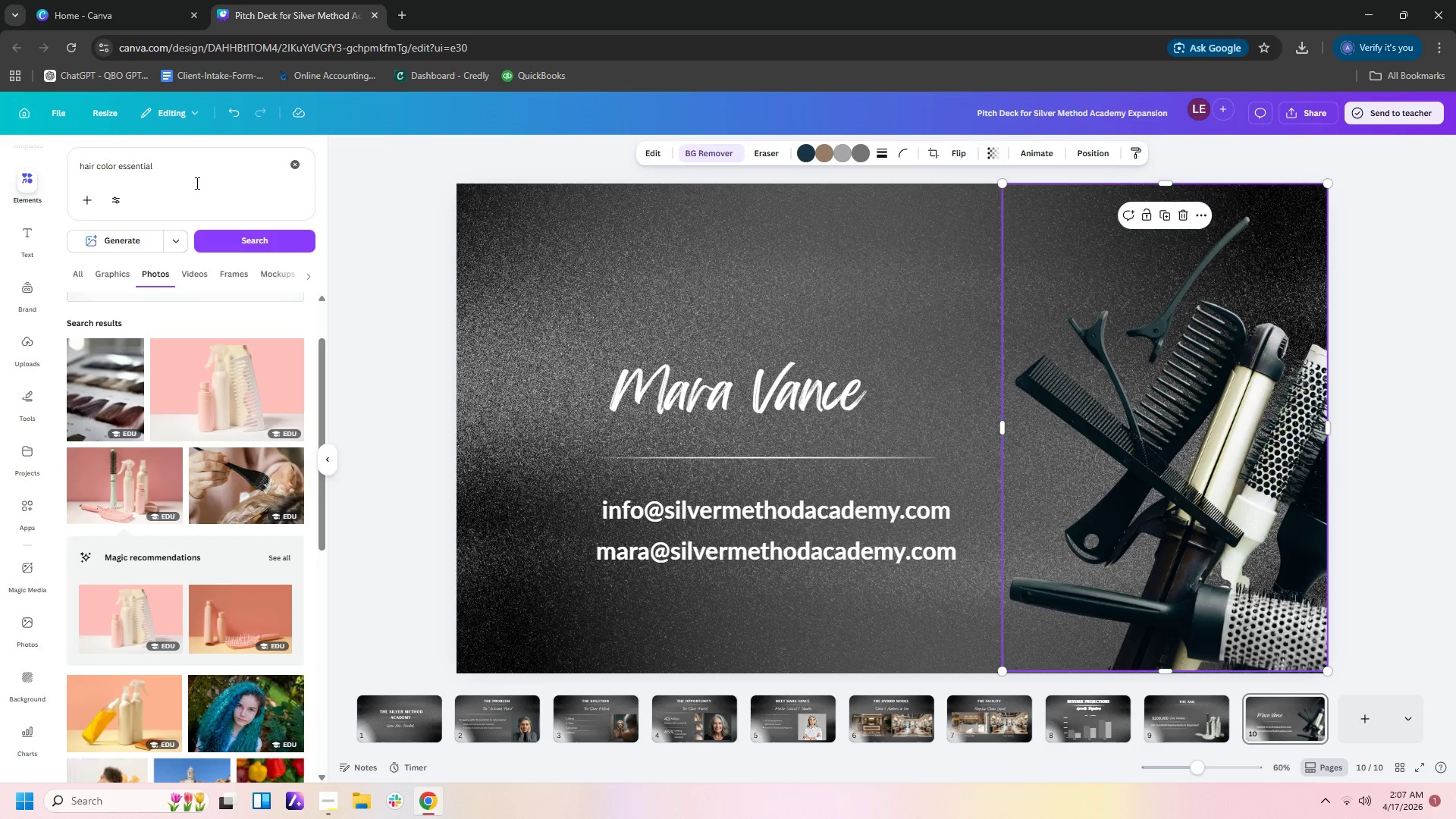 
left_click_drag(start_coordinate=[194, 169], to_coordinate=[8, 158])
 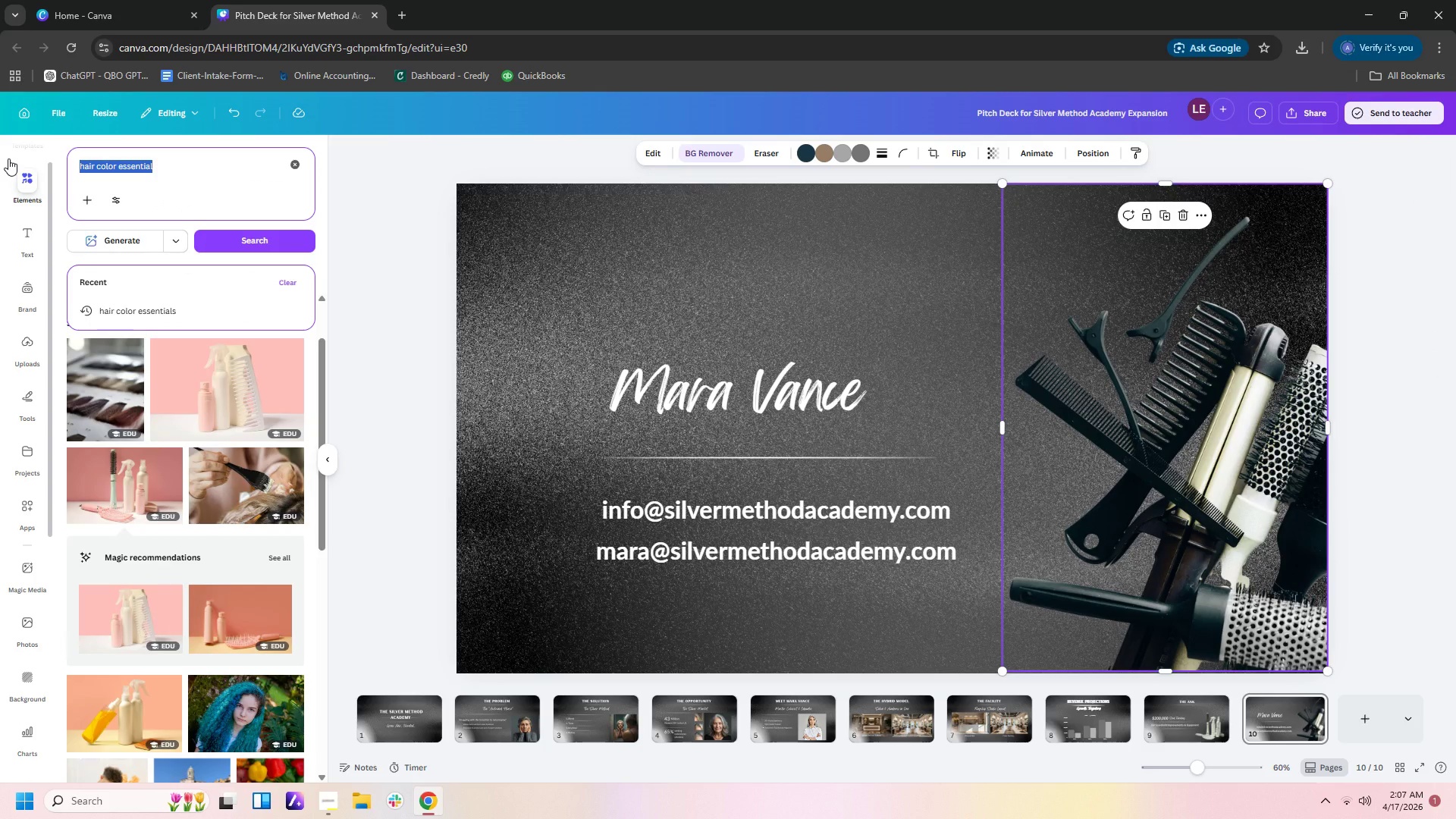 
type(mail)
 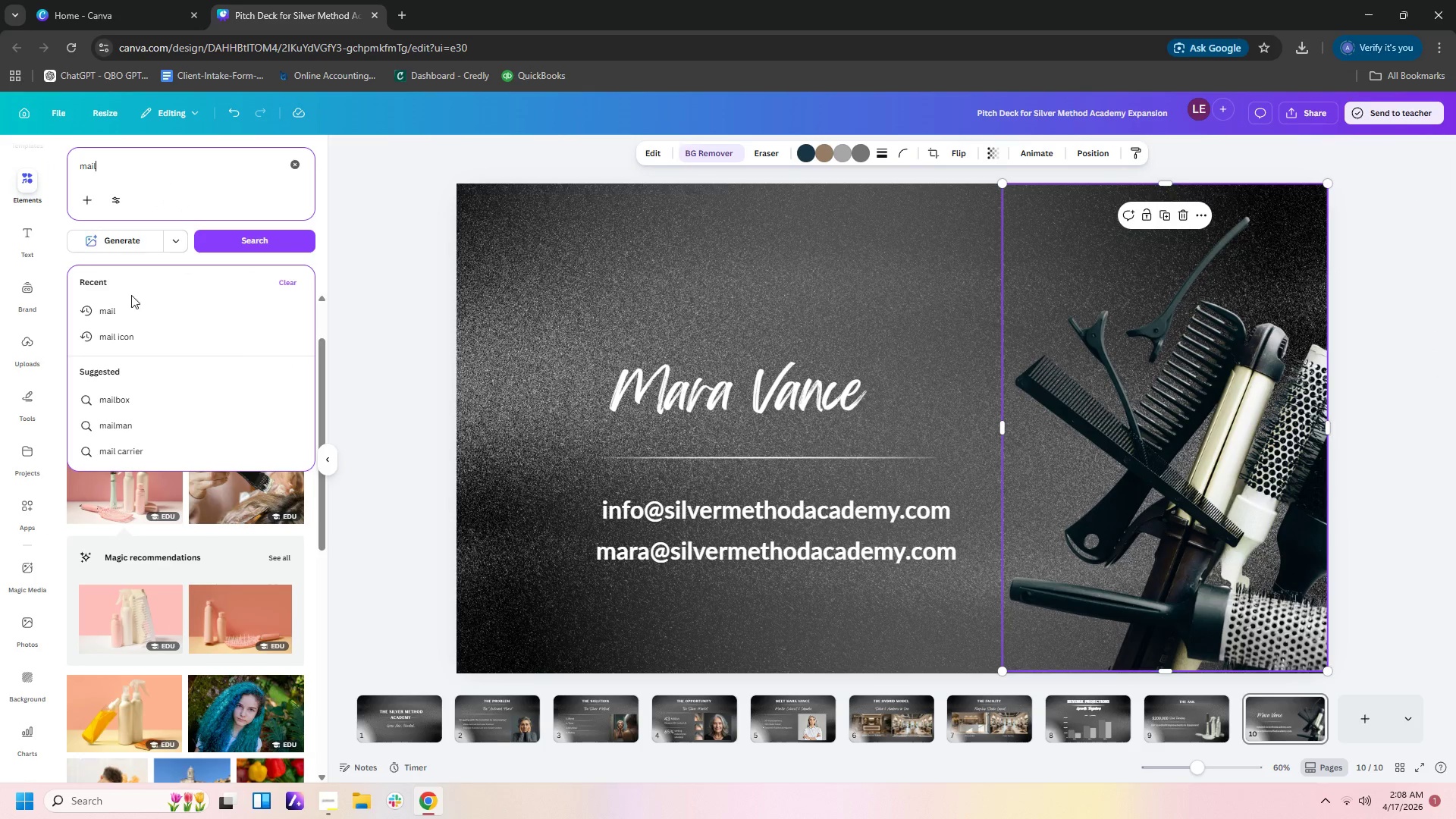 
left_click([140, 309])
 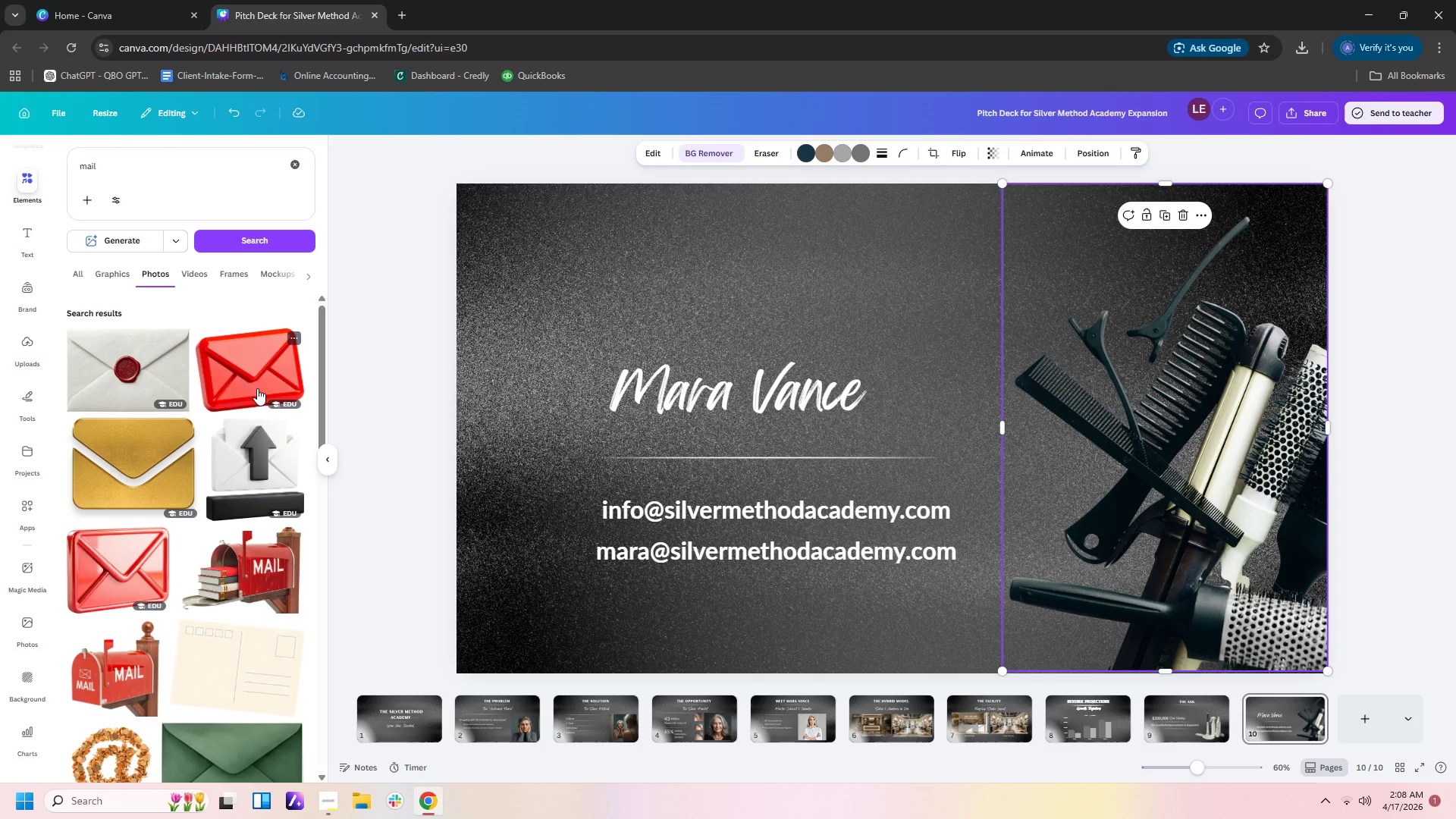 
left_click([111, 278])
 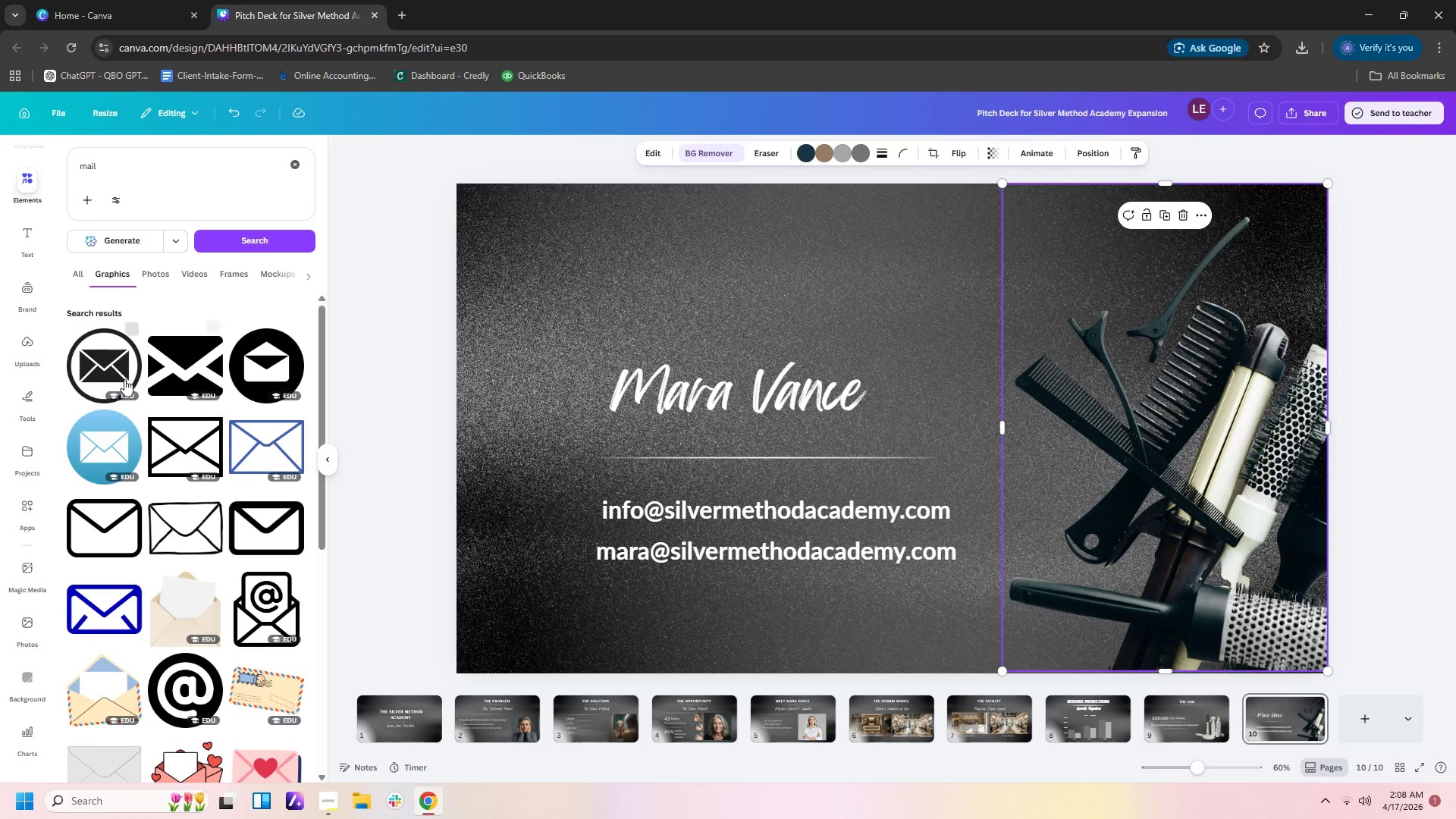 
left_click([103, 362])
 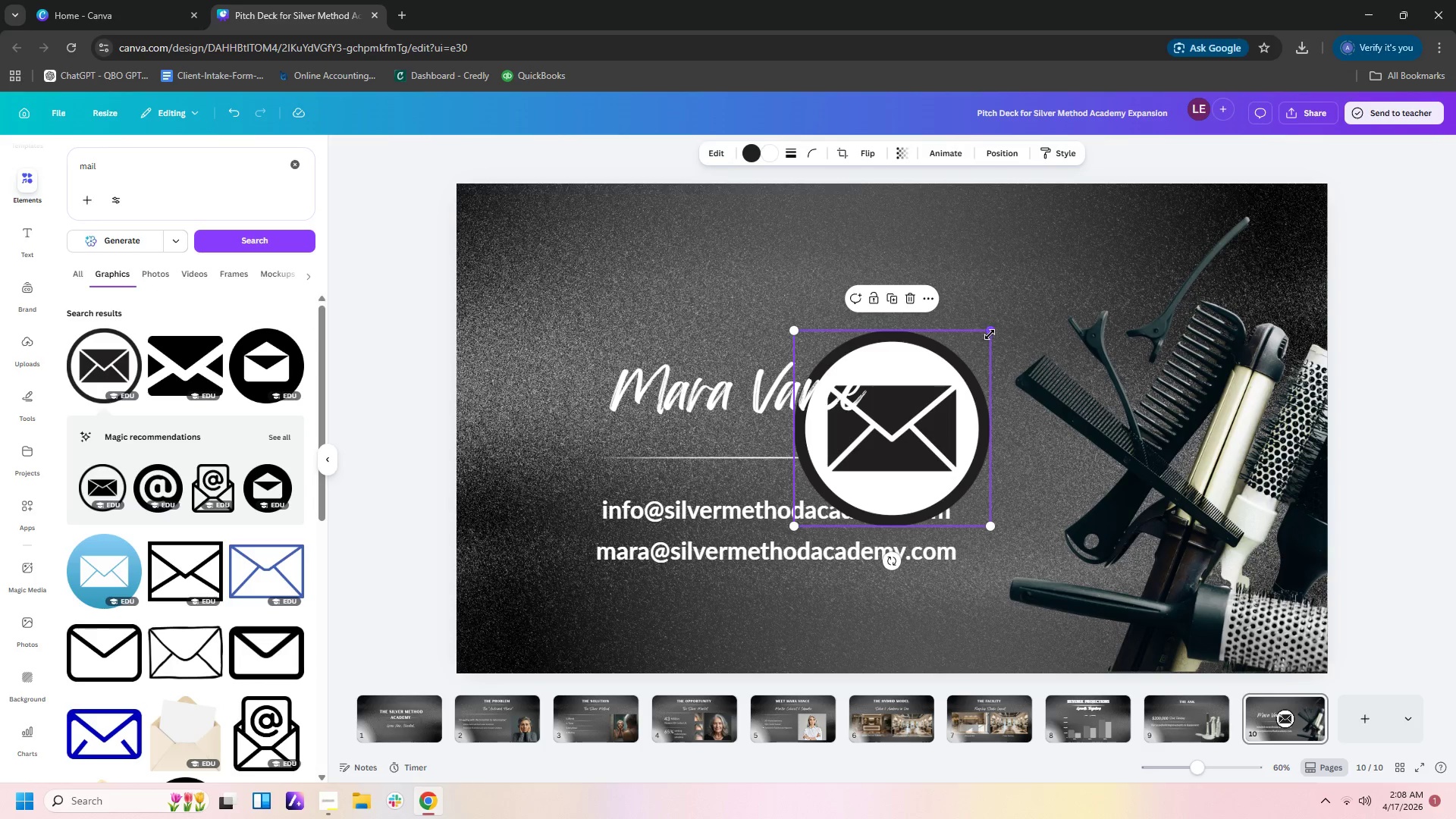 
left_click_drag(start_coordinate=[990, 334], to_coordinate=[833, 513])
 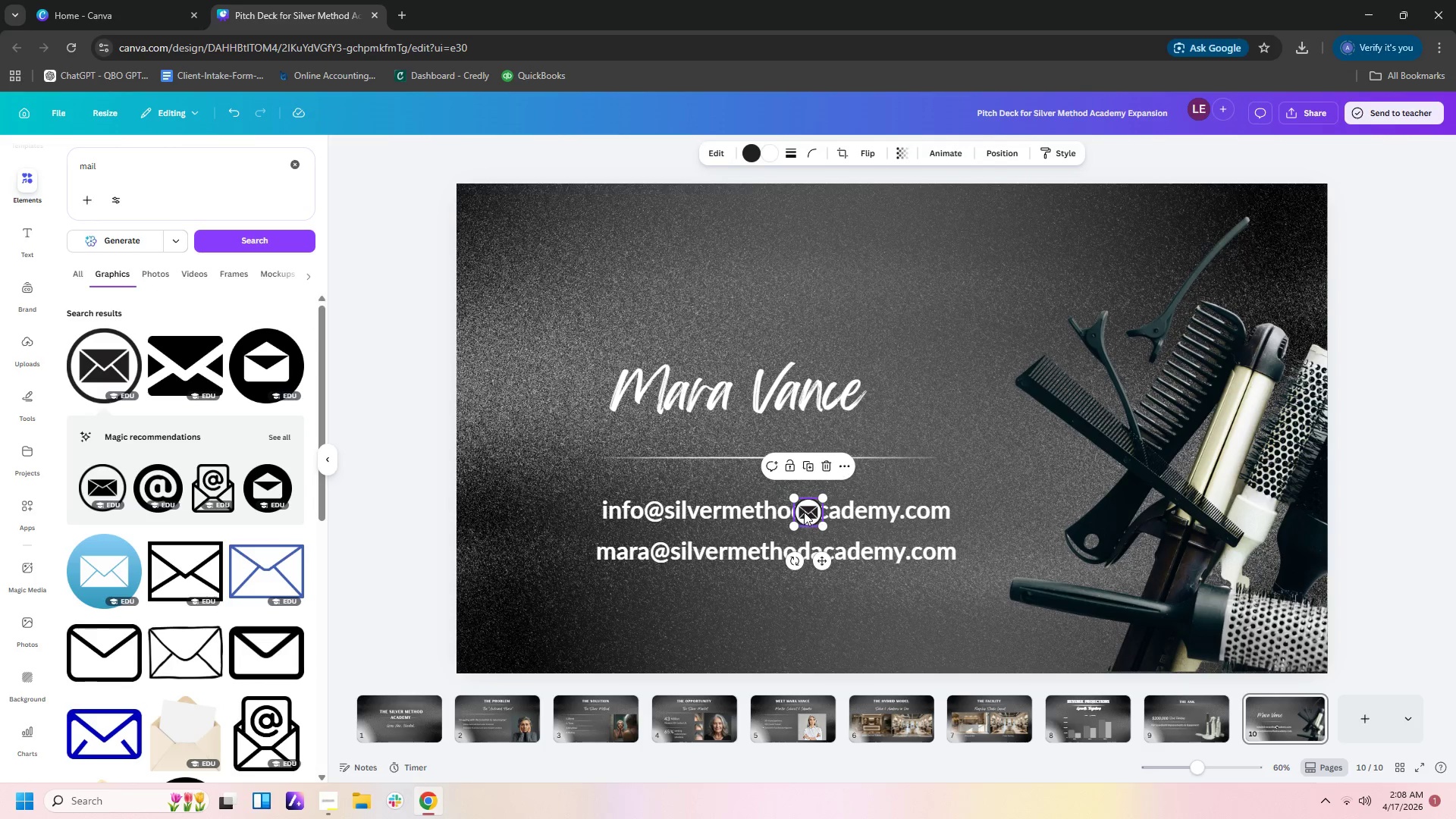 
left_click_drag(start_coordinate=[804, 512], to_coordinate=[570, 552])
 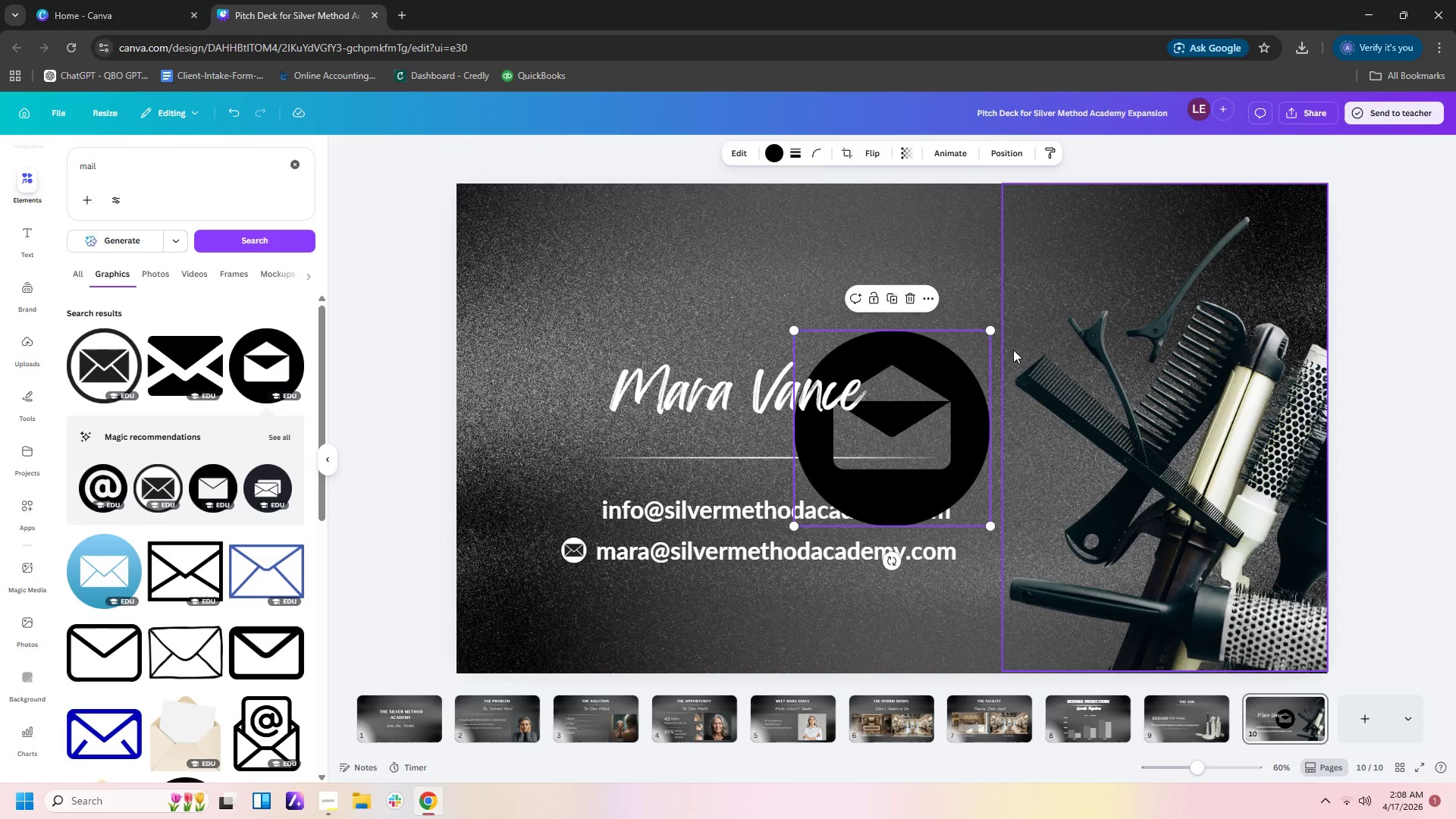 
left_click_drag(start_coordinate=[992, 332], to_coordinate=[821, 503])
 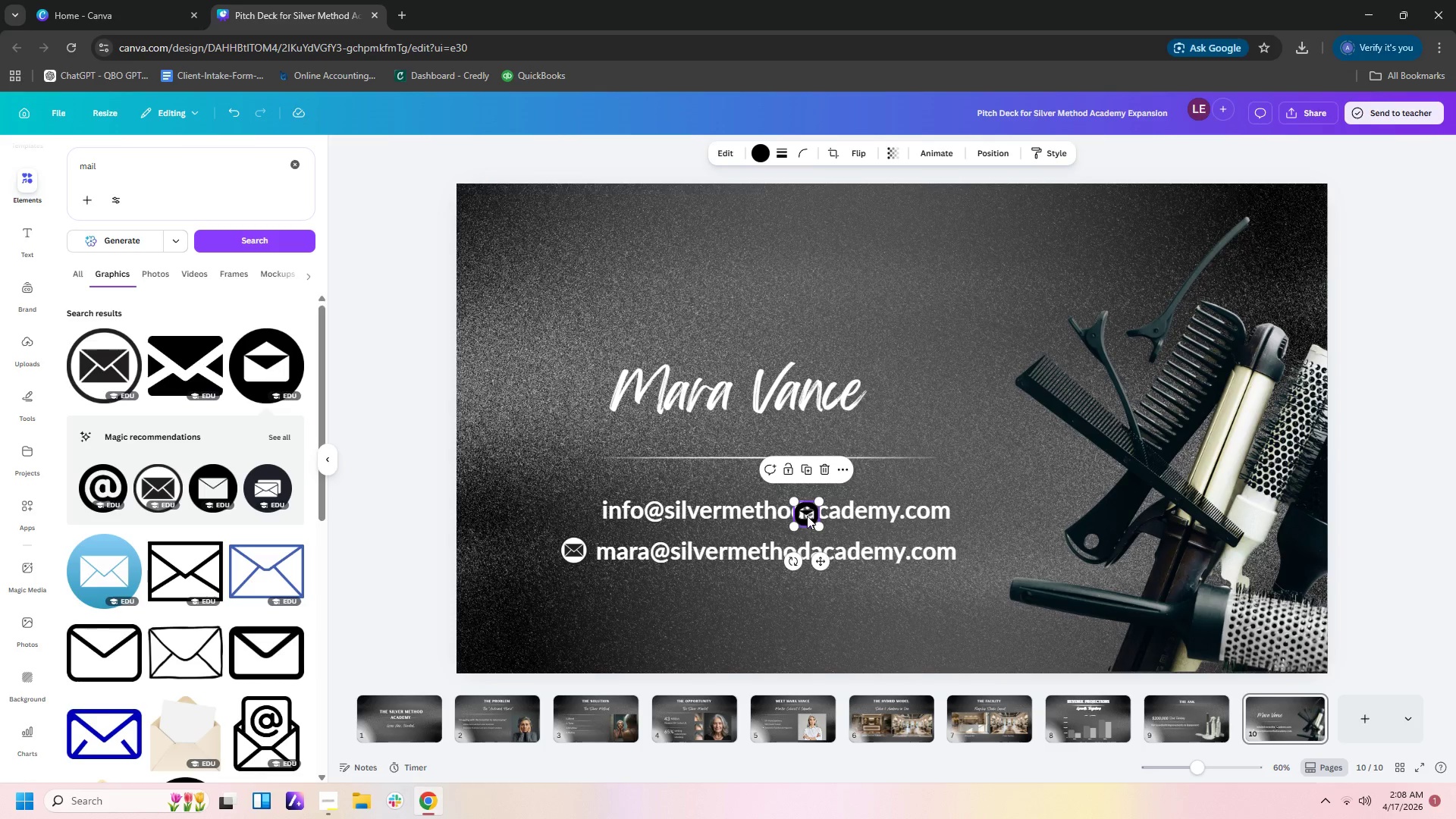 
left_click_drag(start_coordinate=[807, 516], to_coordinate=[573, 512])
 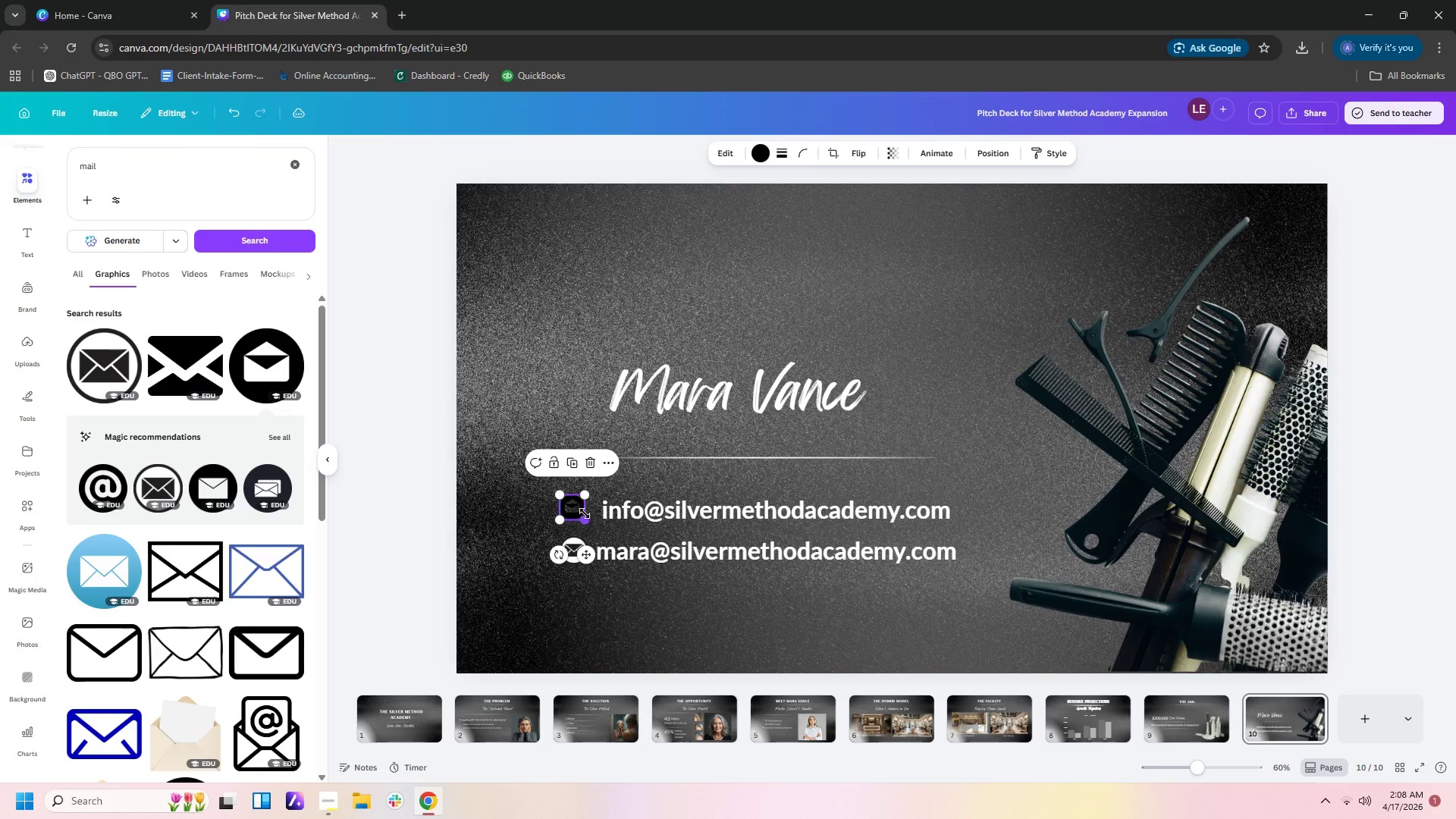 
left_click_drag(start_coordinate=[585, 513], to_coordinate=[589, 517])
 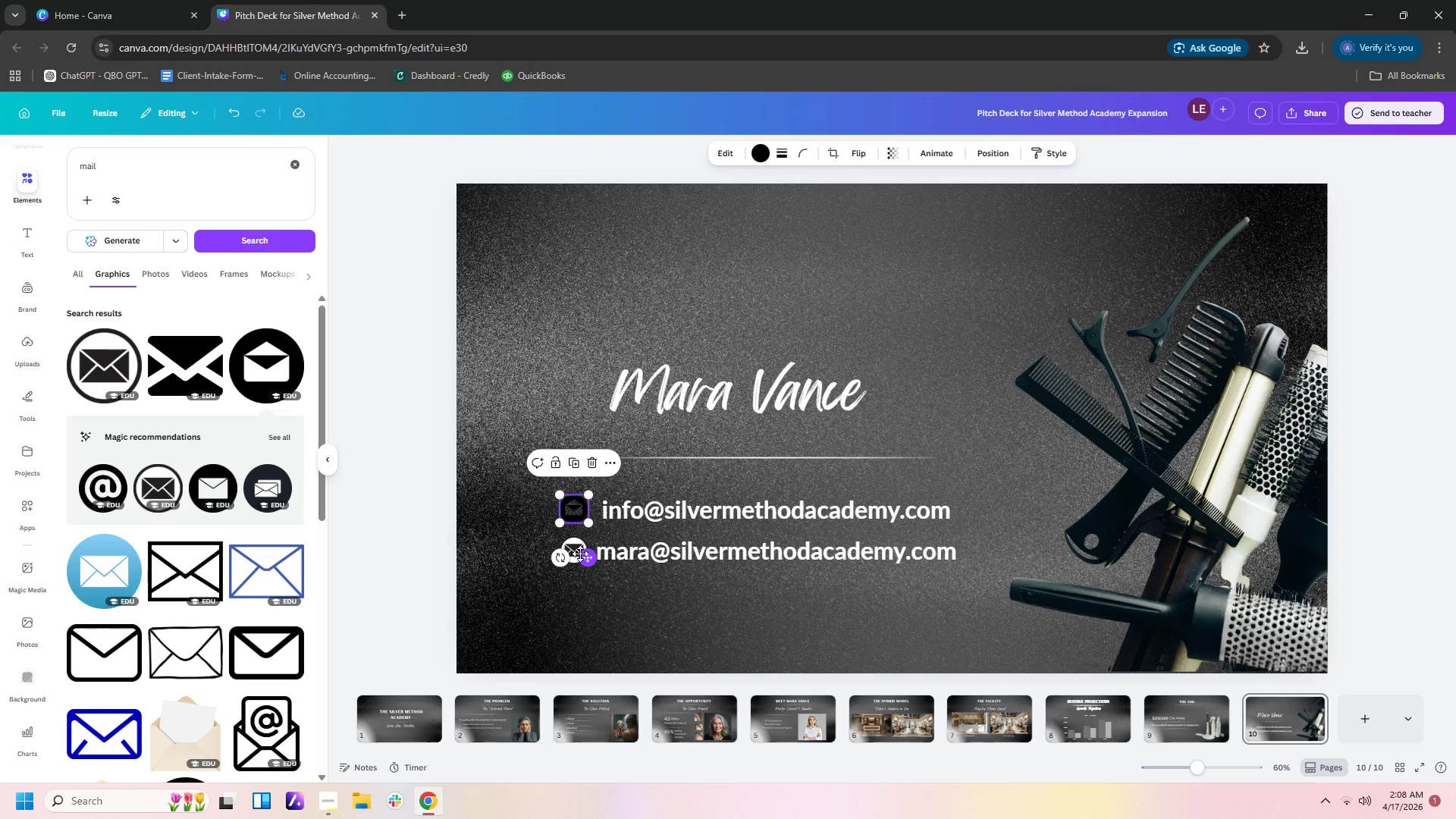 
left_click([577, 544])
 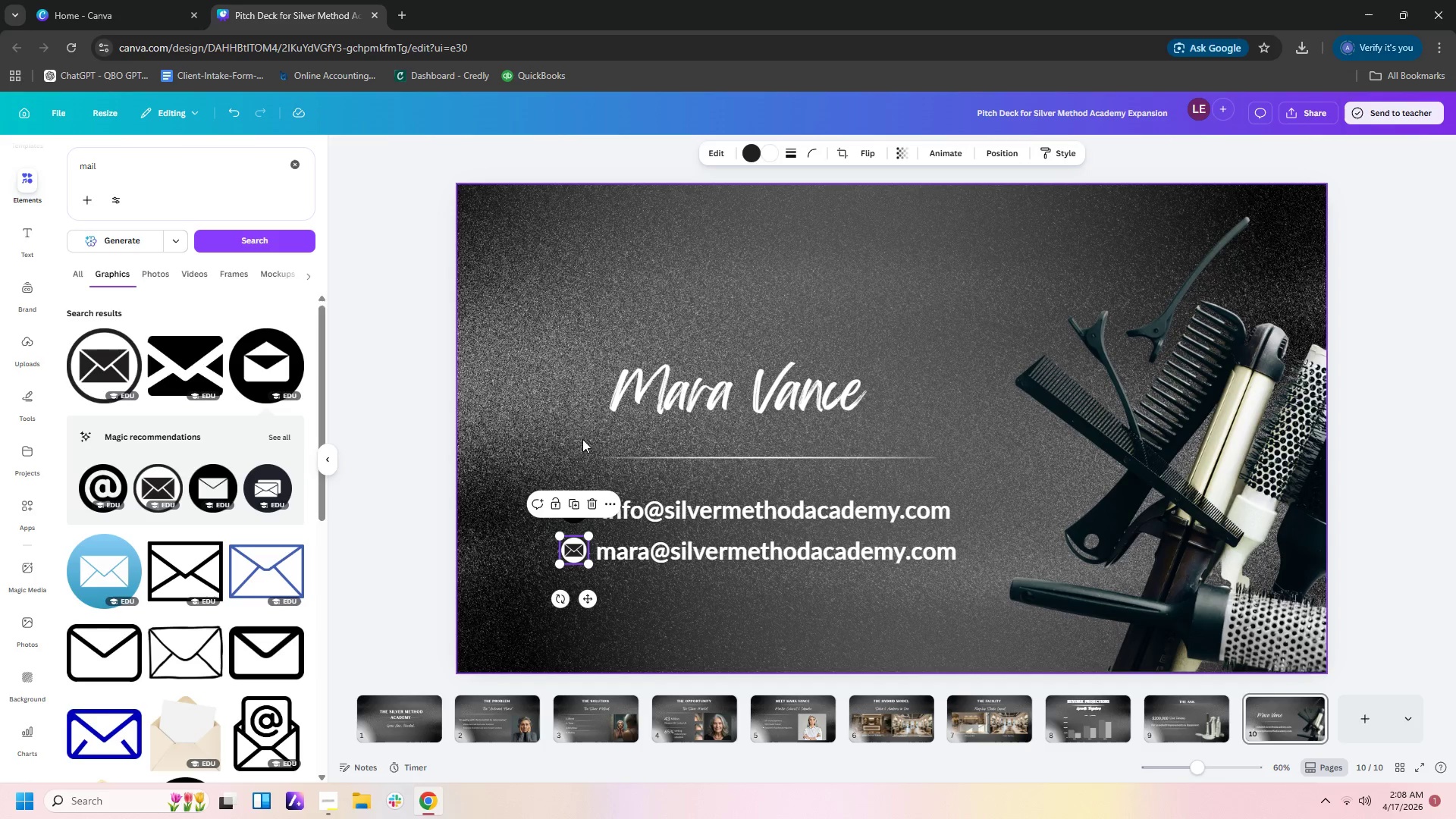 
left_click([585, 406])
 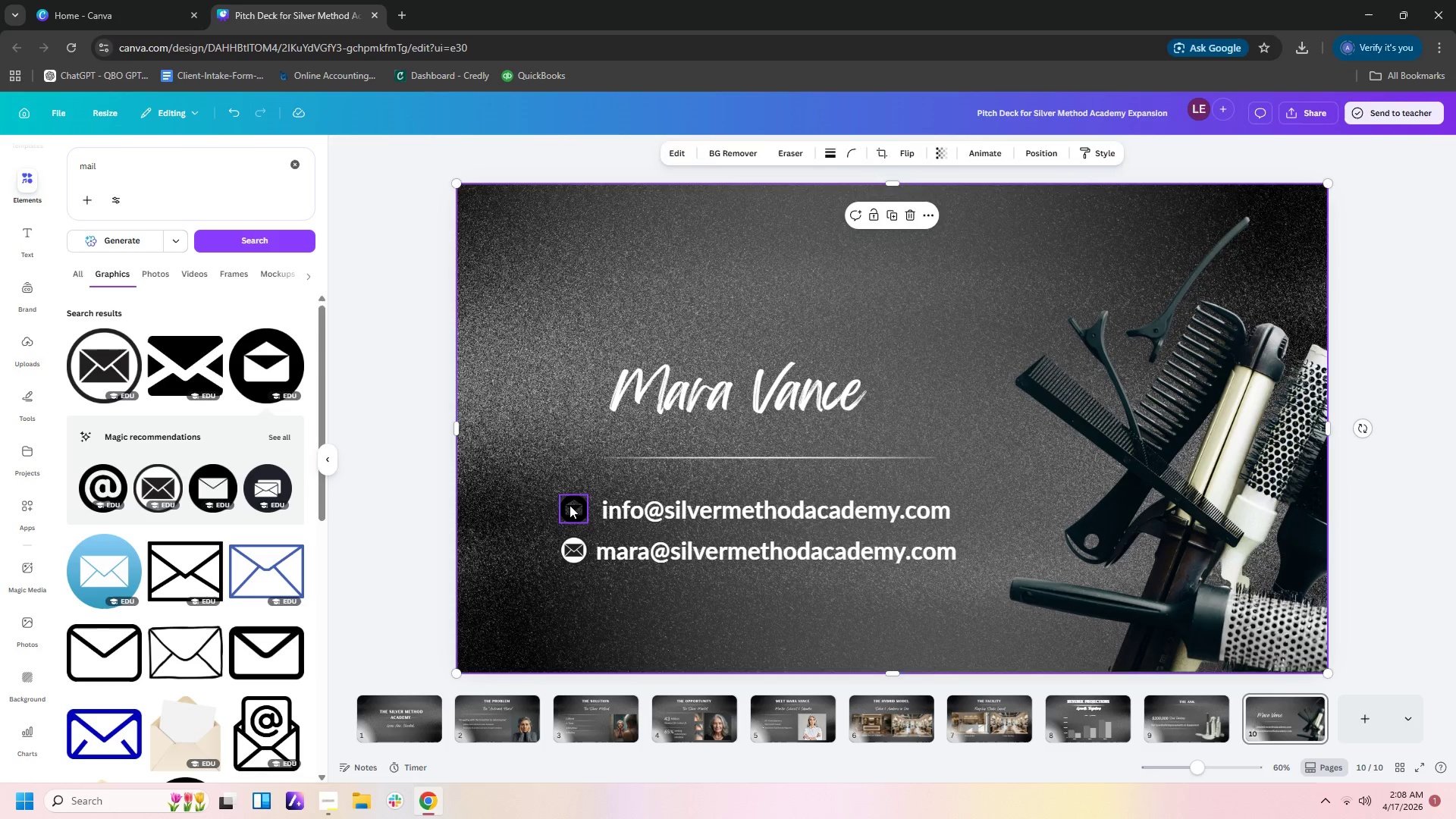 
left_click([570, 507])
 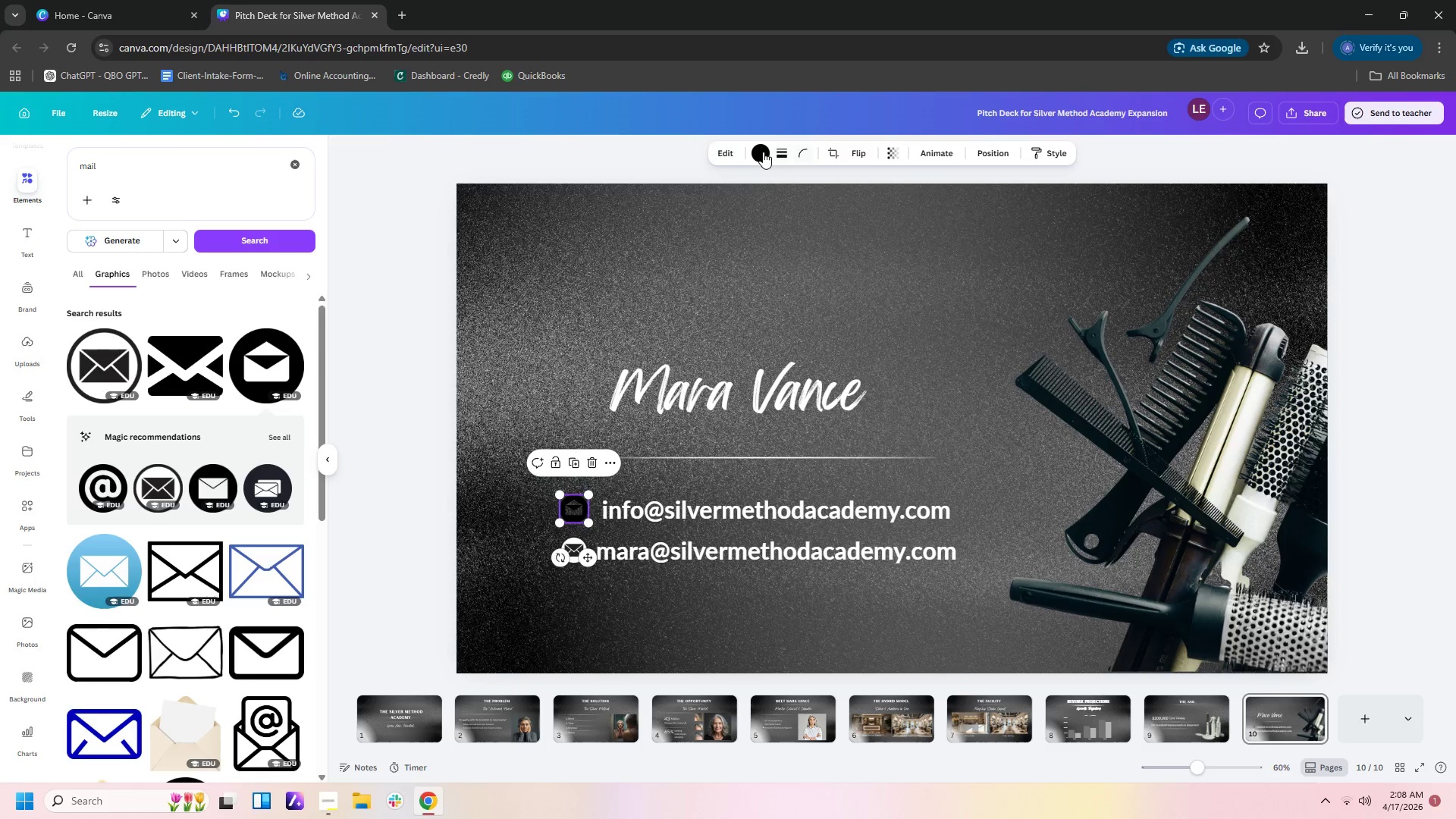 
left_click([760, 152])
 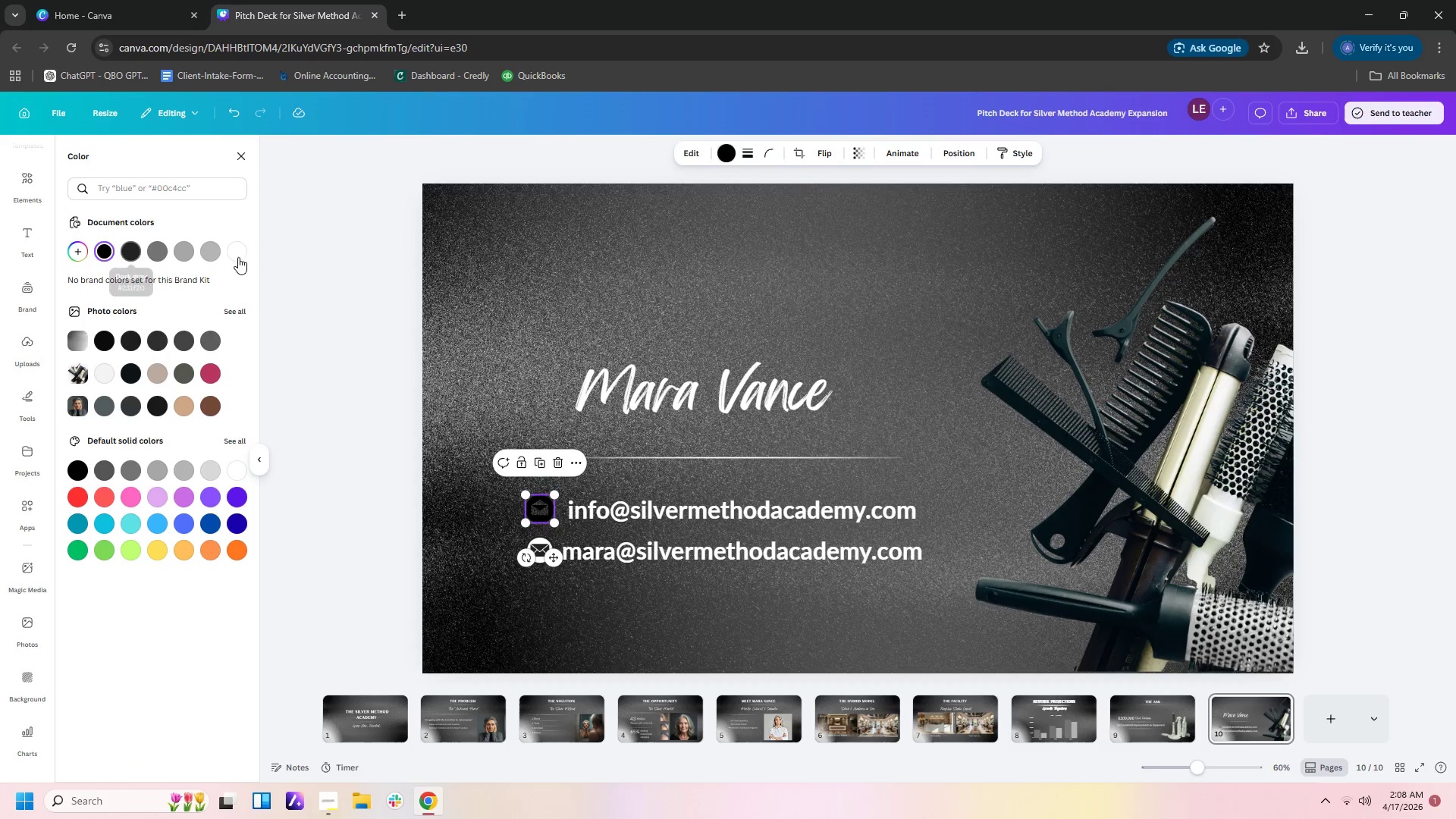 
left_click([240, 255])
 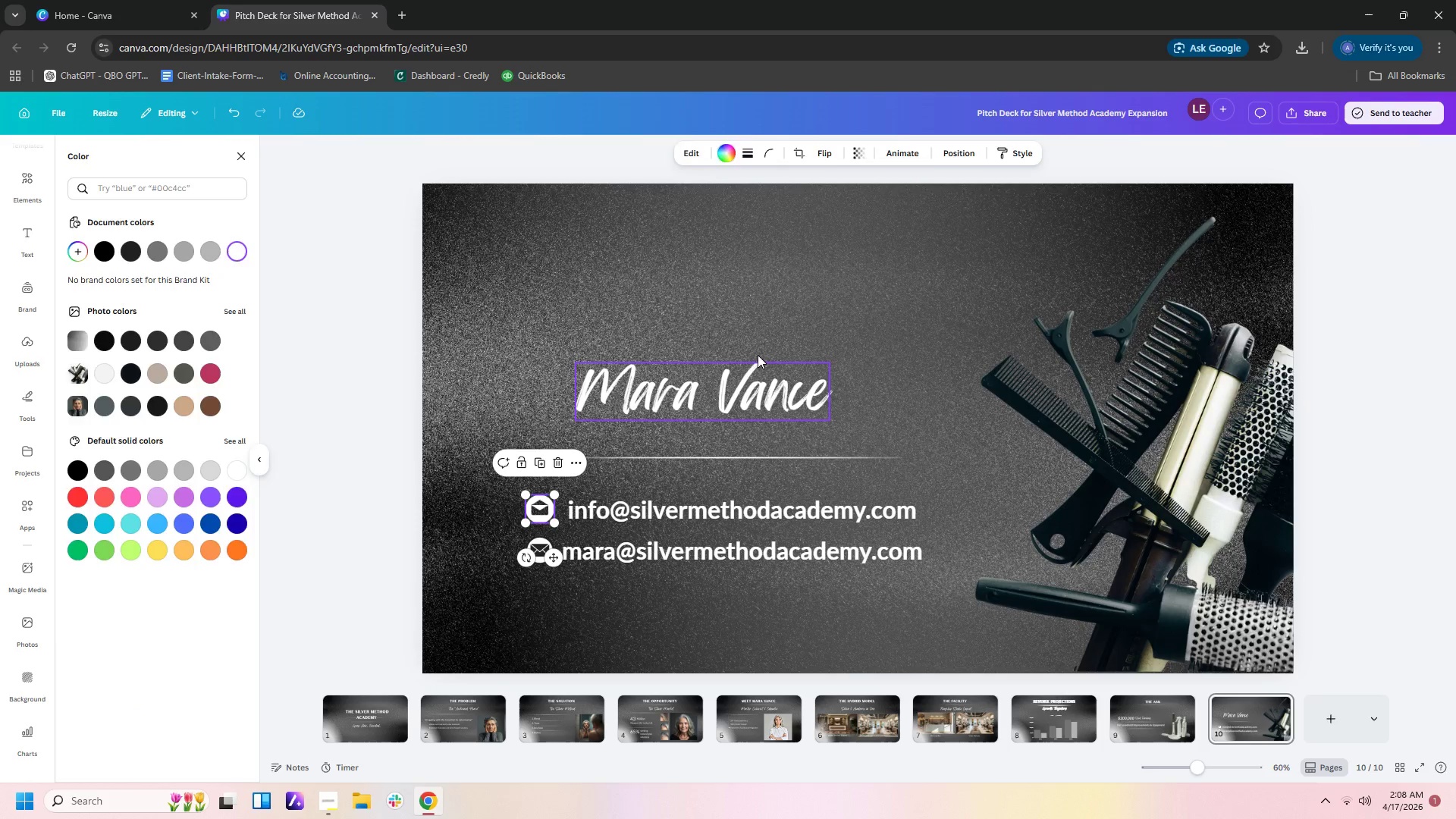 
double_click([960, 355])
 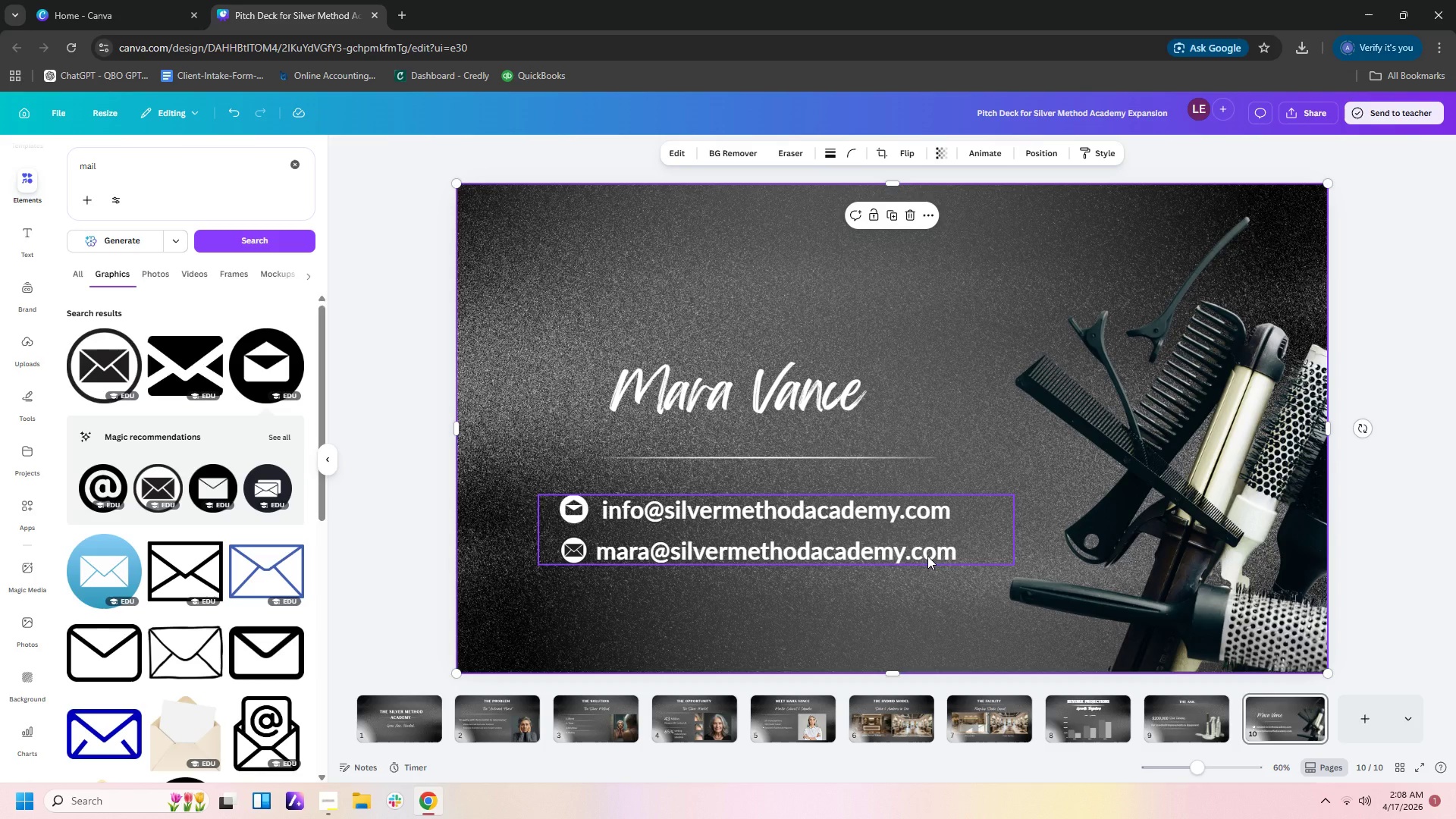 
left_click([1003, 471])
 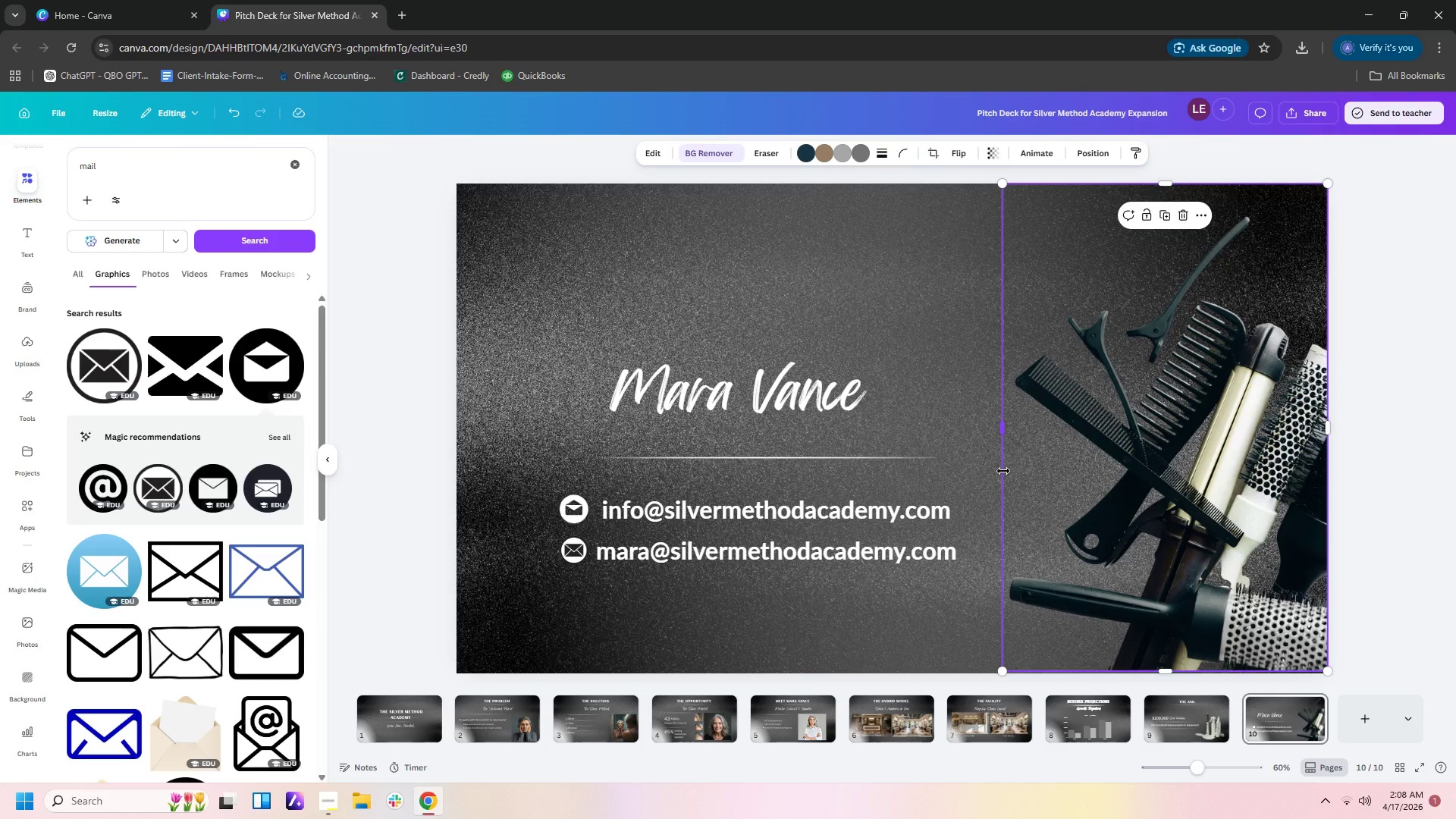 
wait(17.2)
 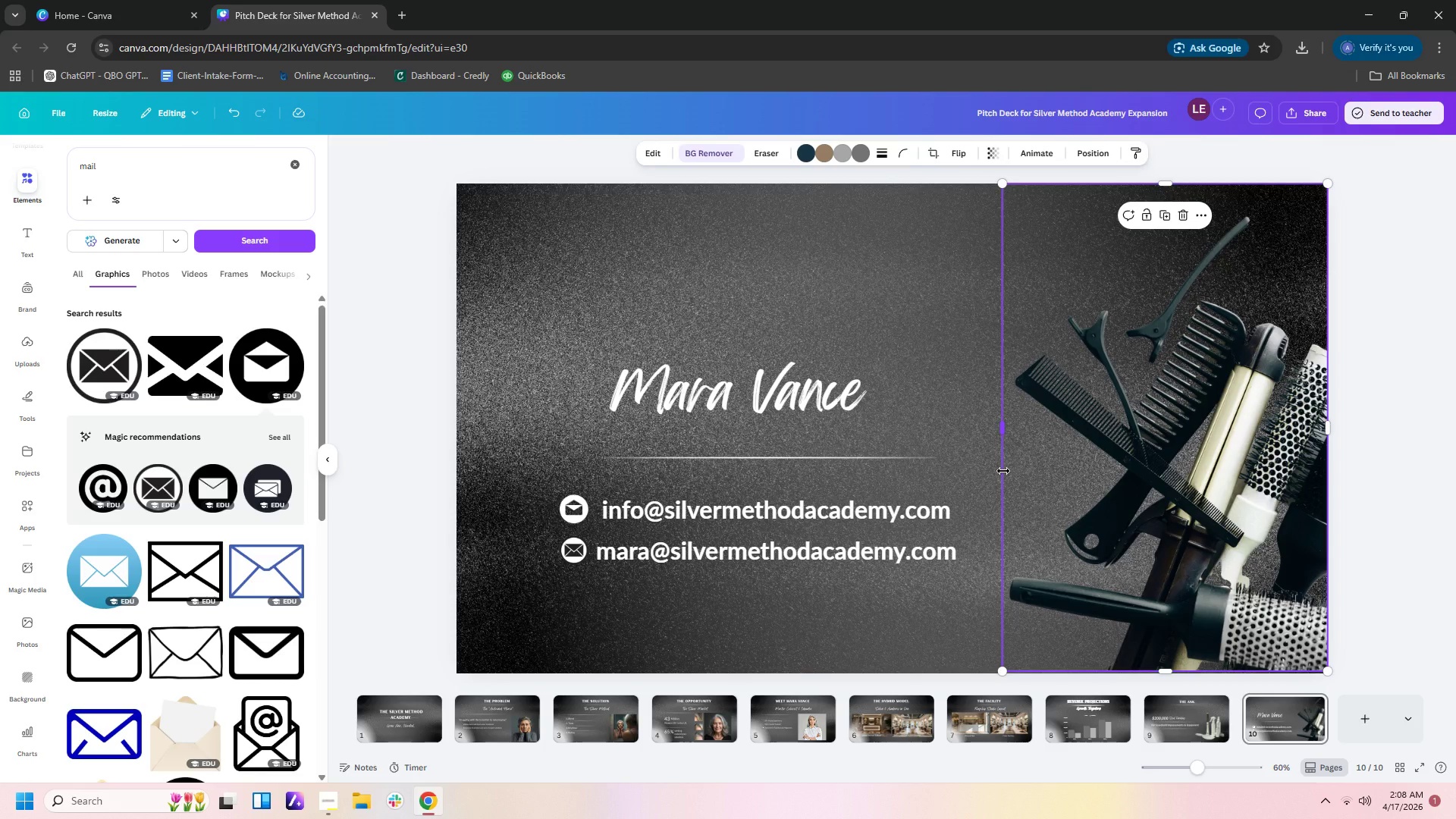 
left_click([770, 708])
 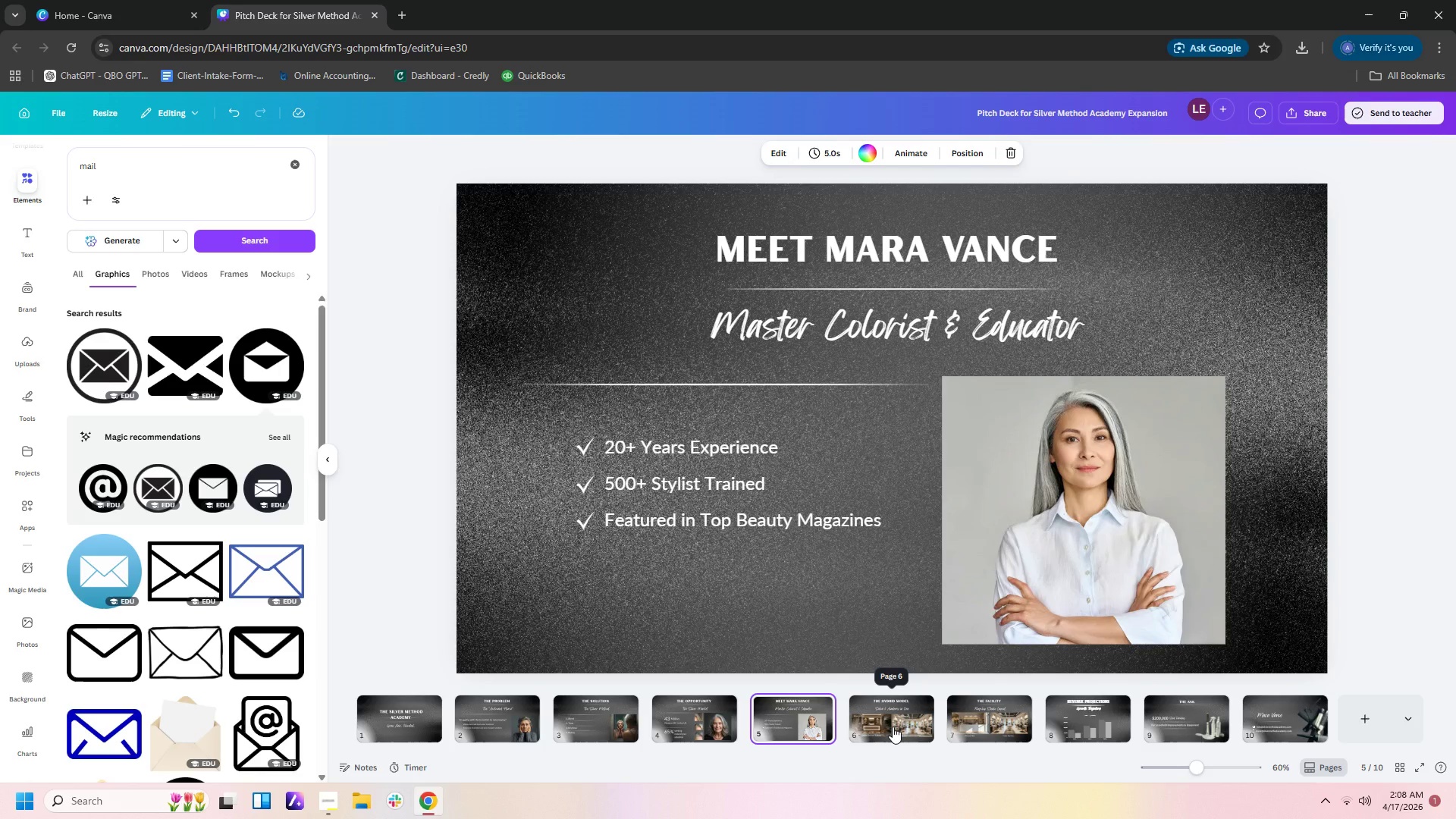 
left_click([893, 726])
 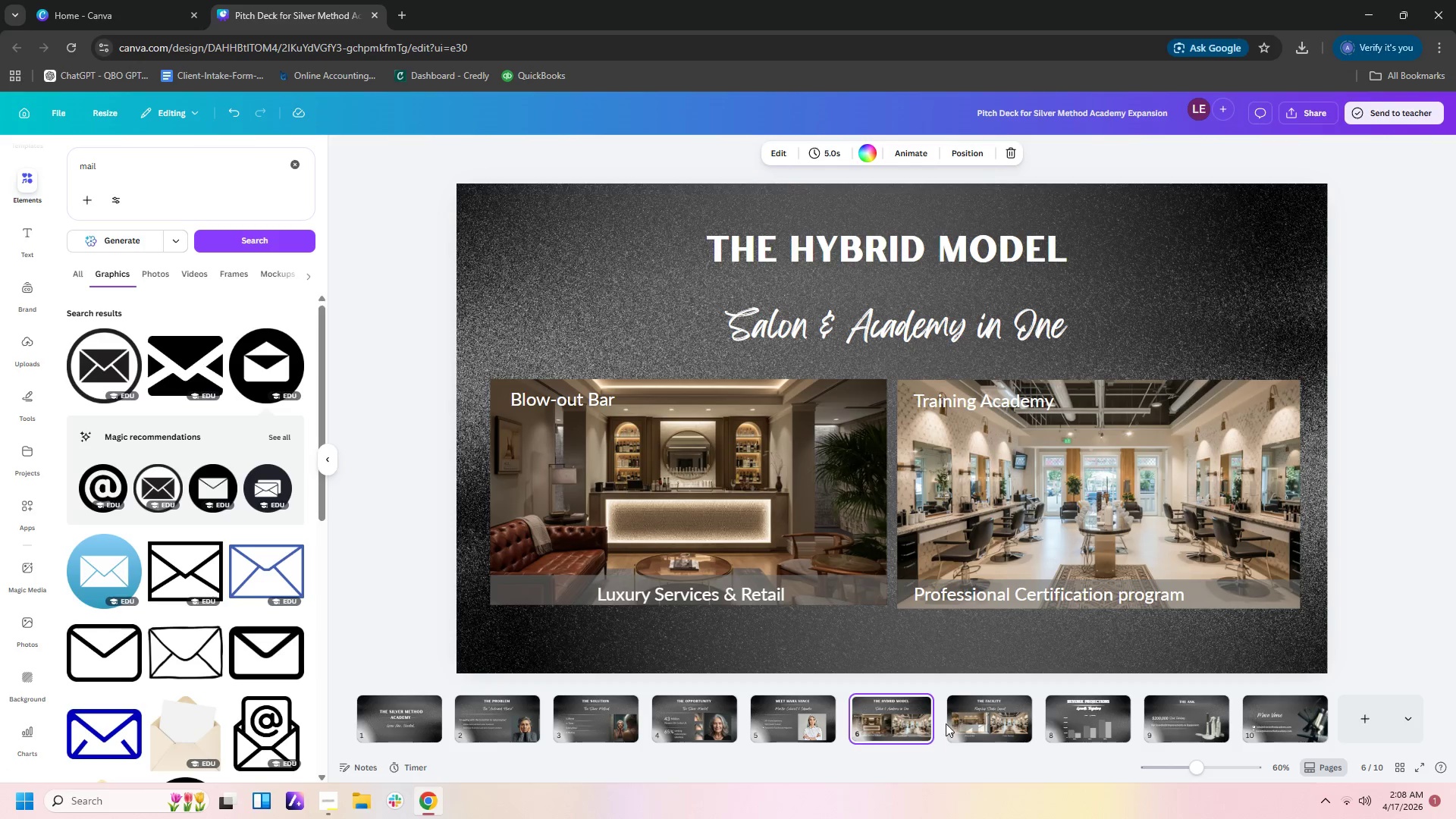 
mouse_move([1028, 683])
 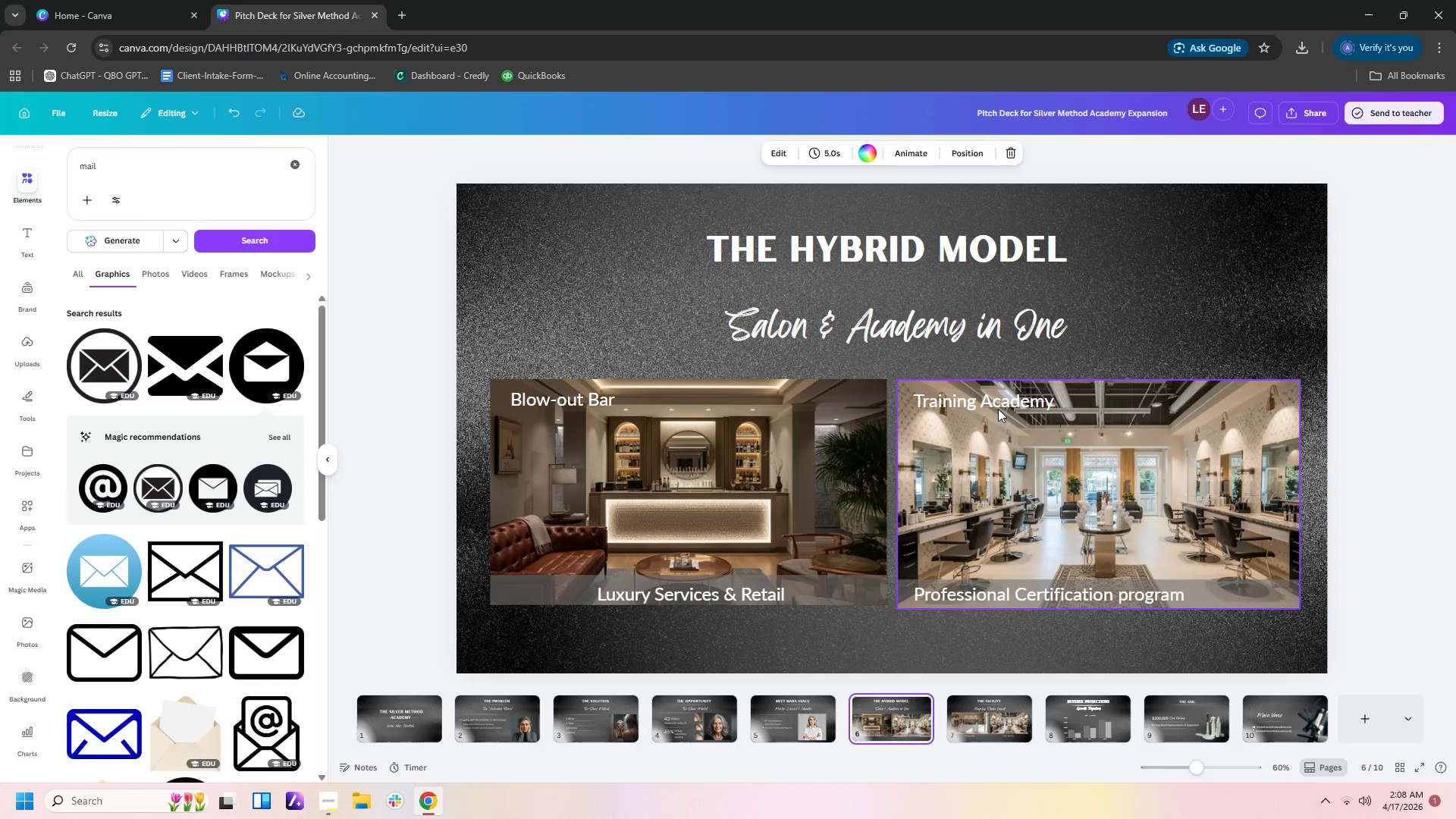 
left_click([998, 403])
 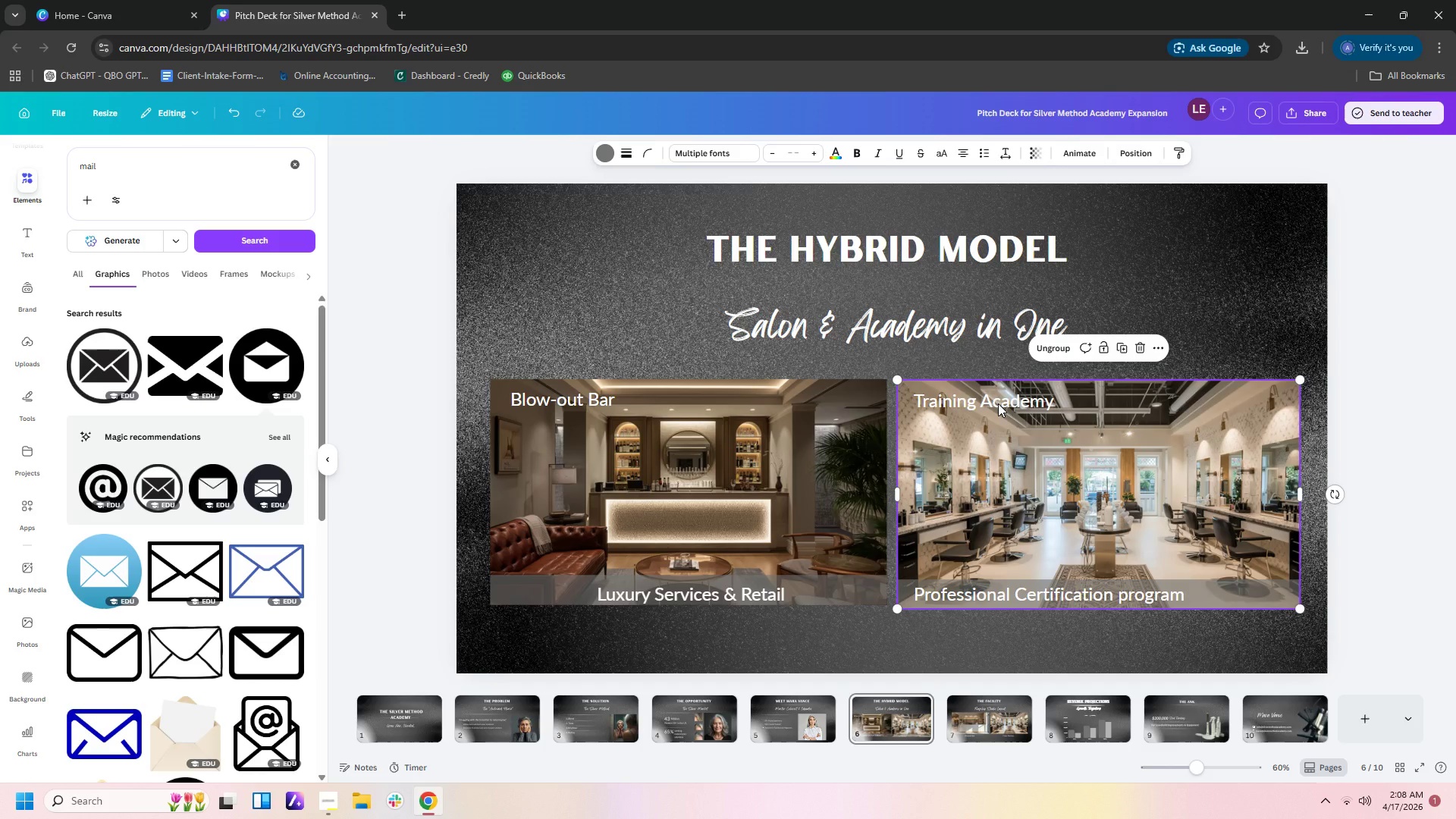 
left_click([998, 403])
 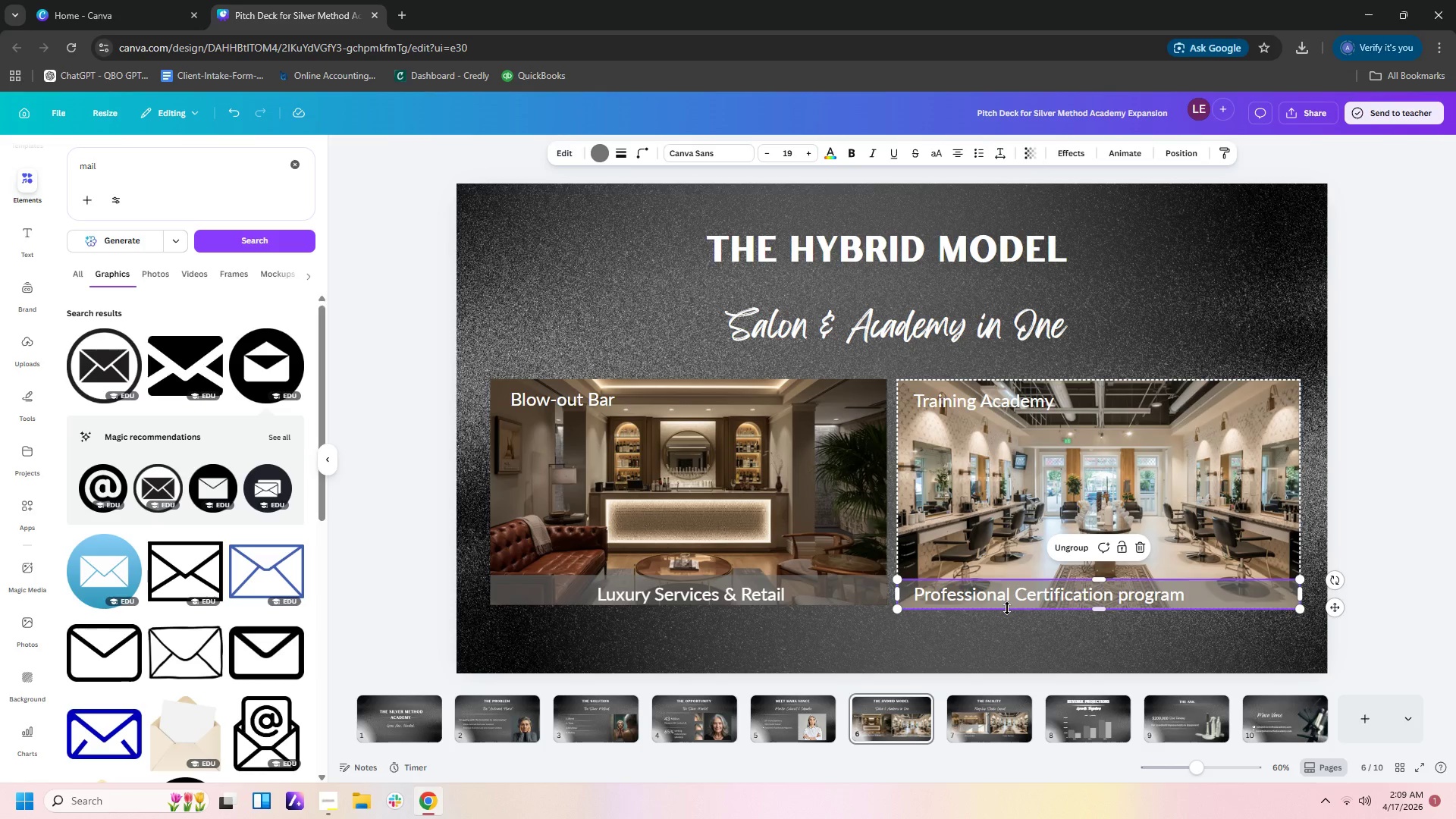 
double_click([1000, 598])
 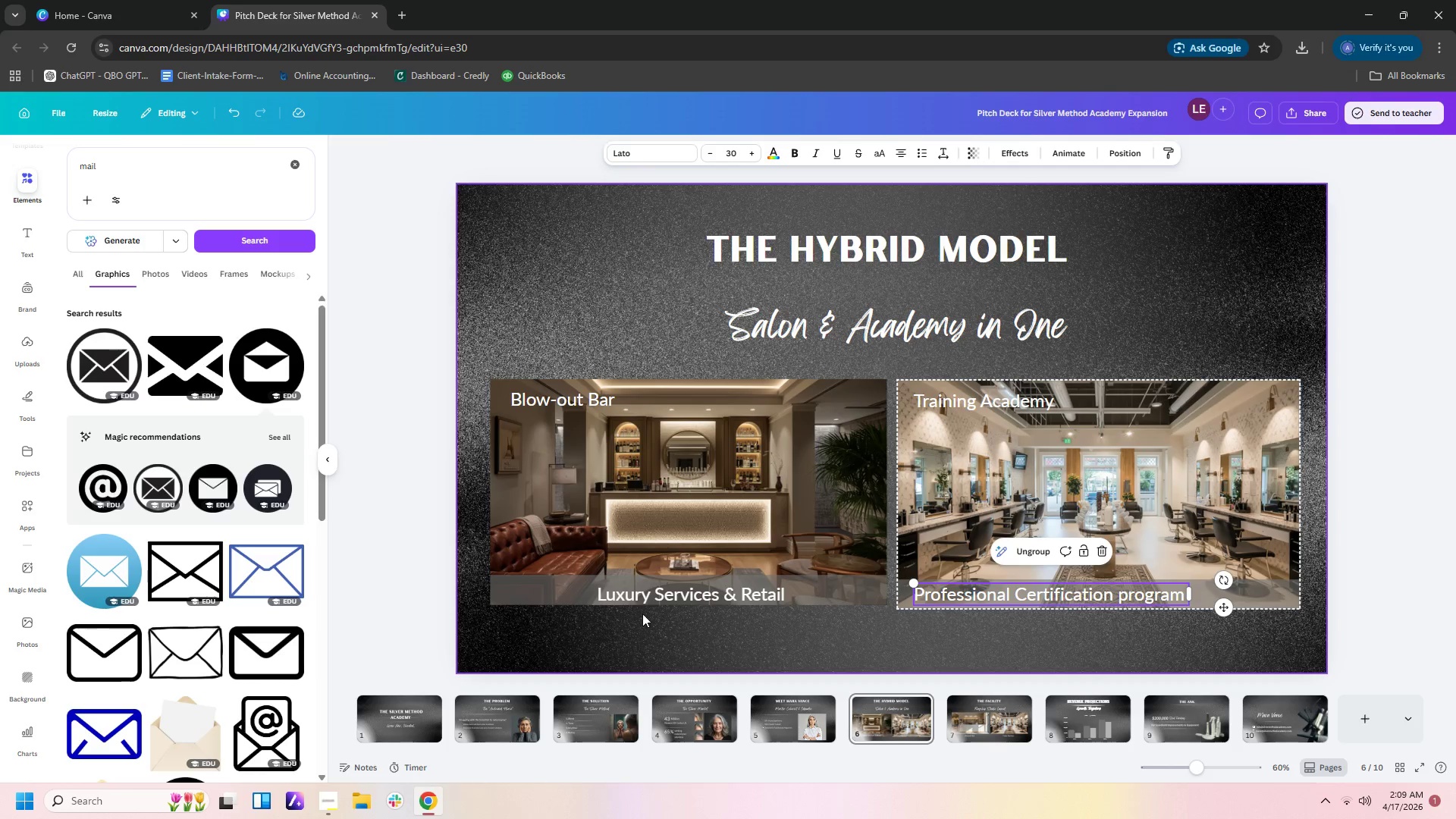 
left_click([642, 598])
 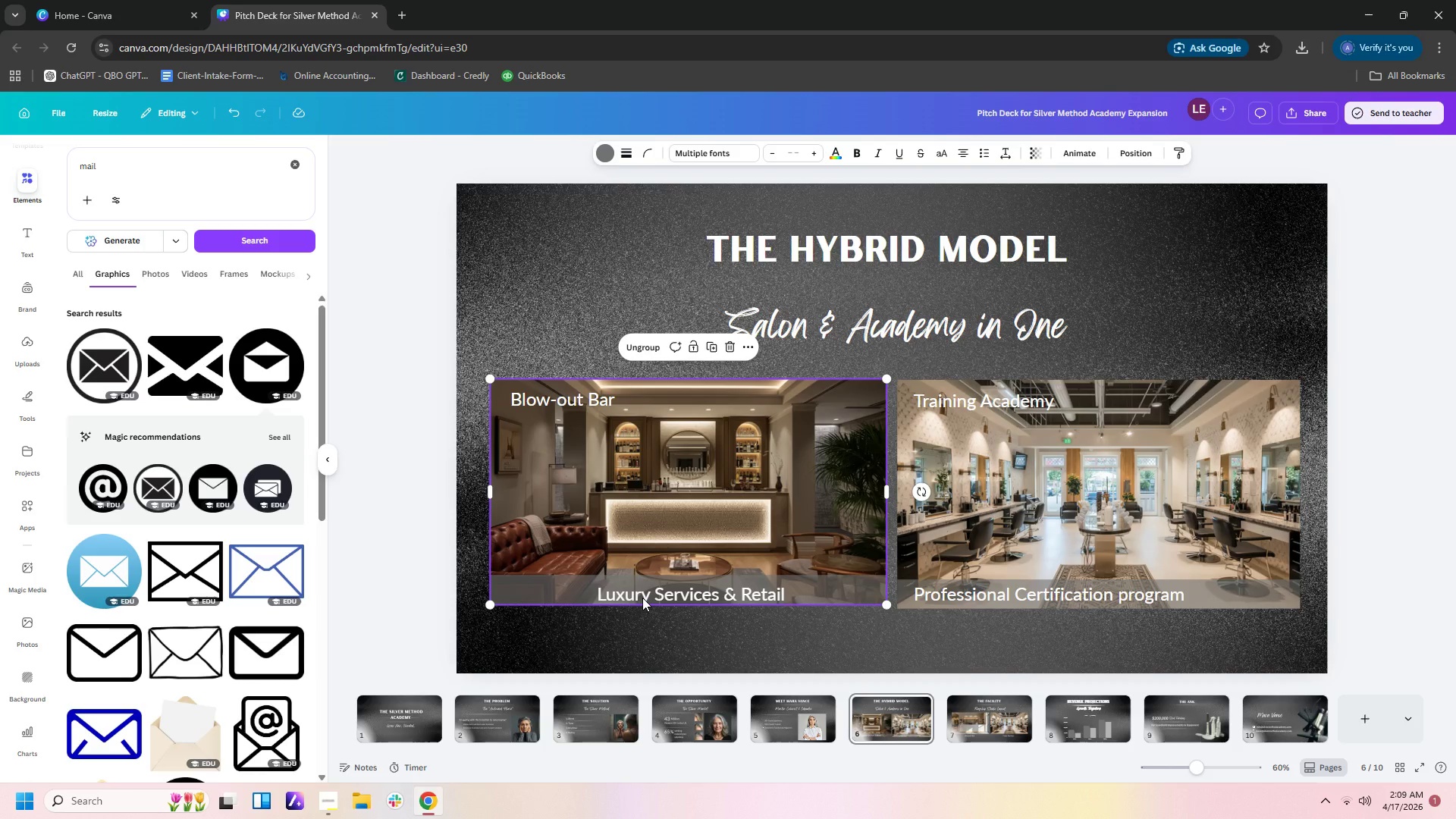 
left_click([642, 598])
 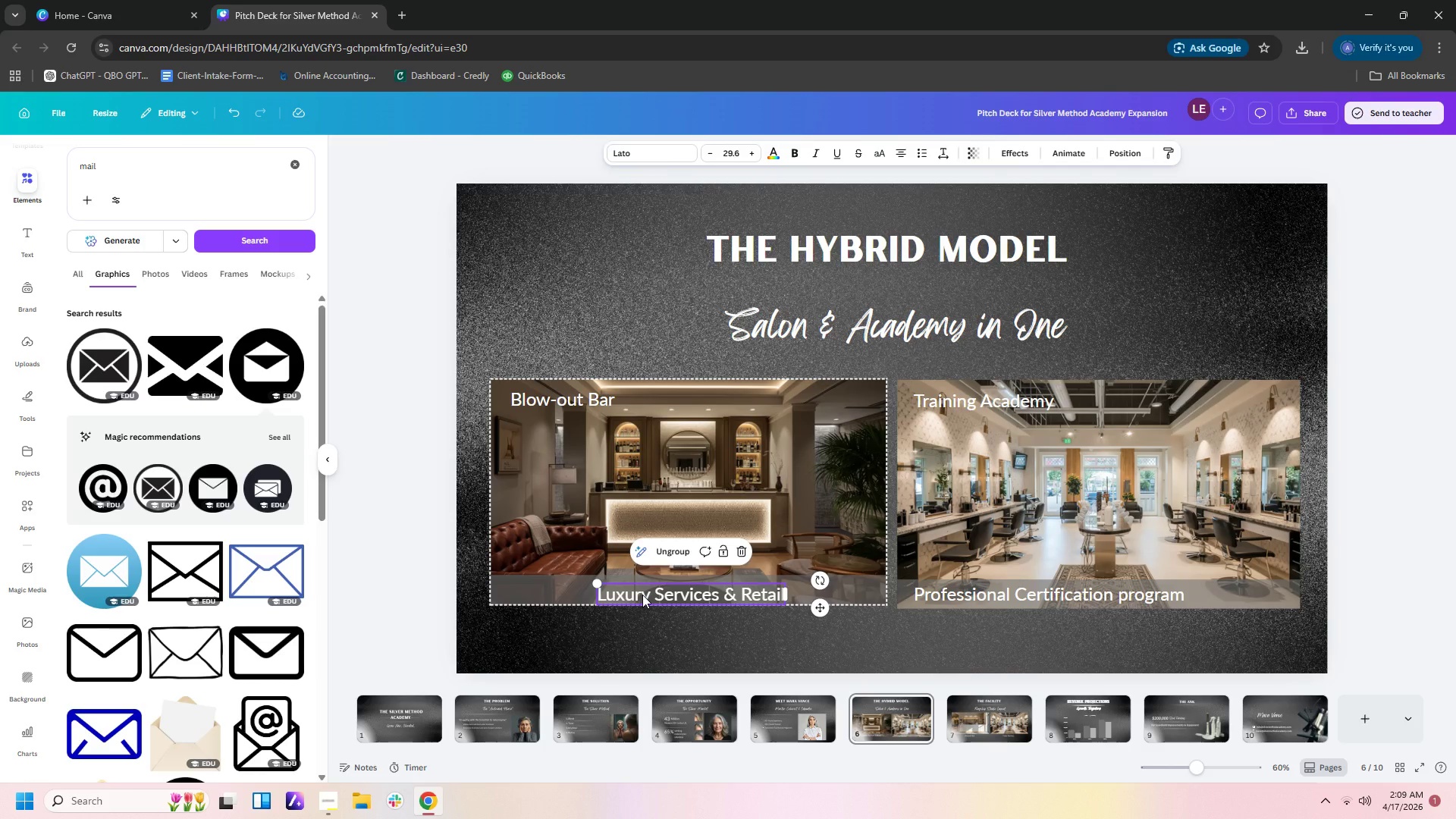 
left_click([642, 595])
 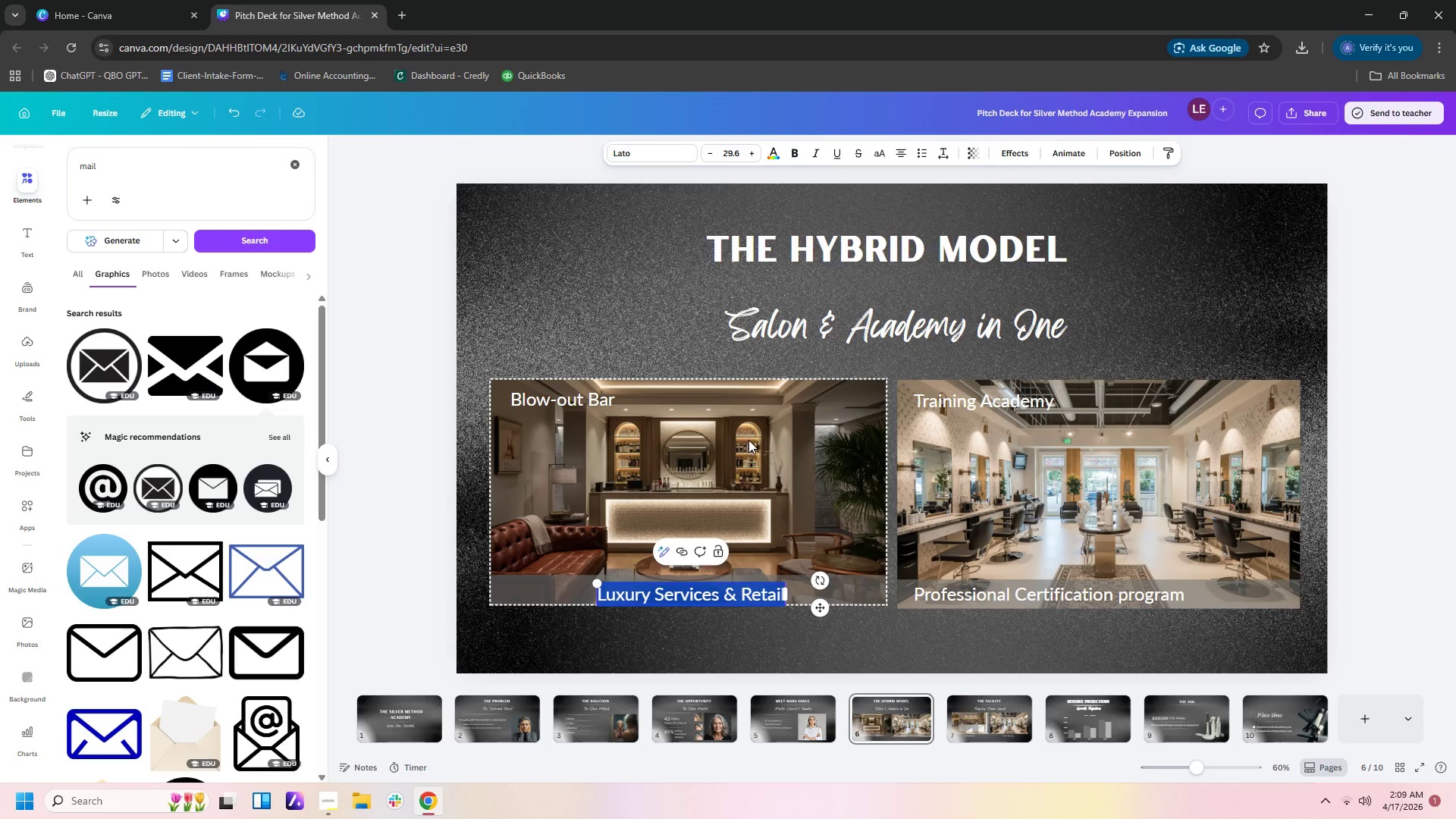 
left_click_drag(start_coordinate=[748, 440], to_coordinate=[750, 444])
 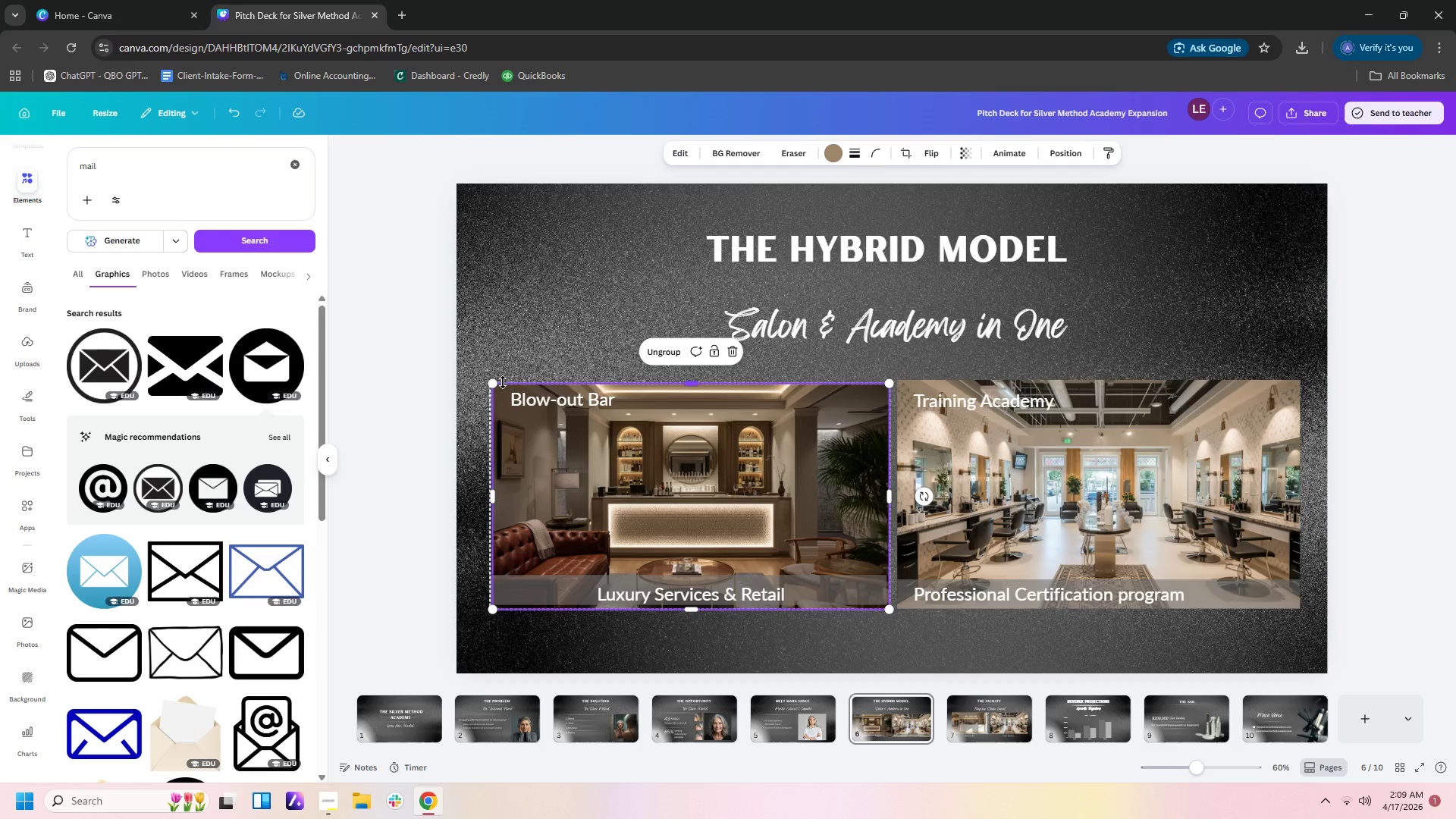 
left_click_drag(start_coordinate=[494, 382], to_coordinate=[488, 381])
 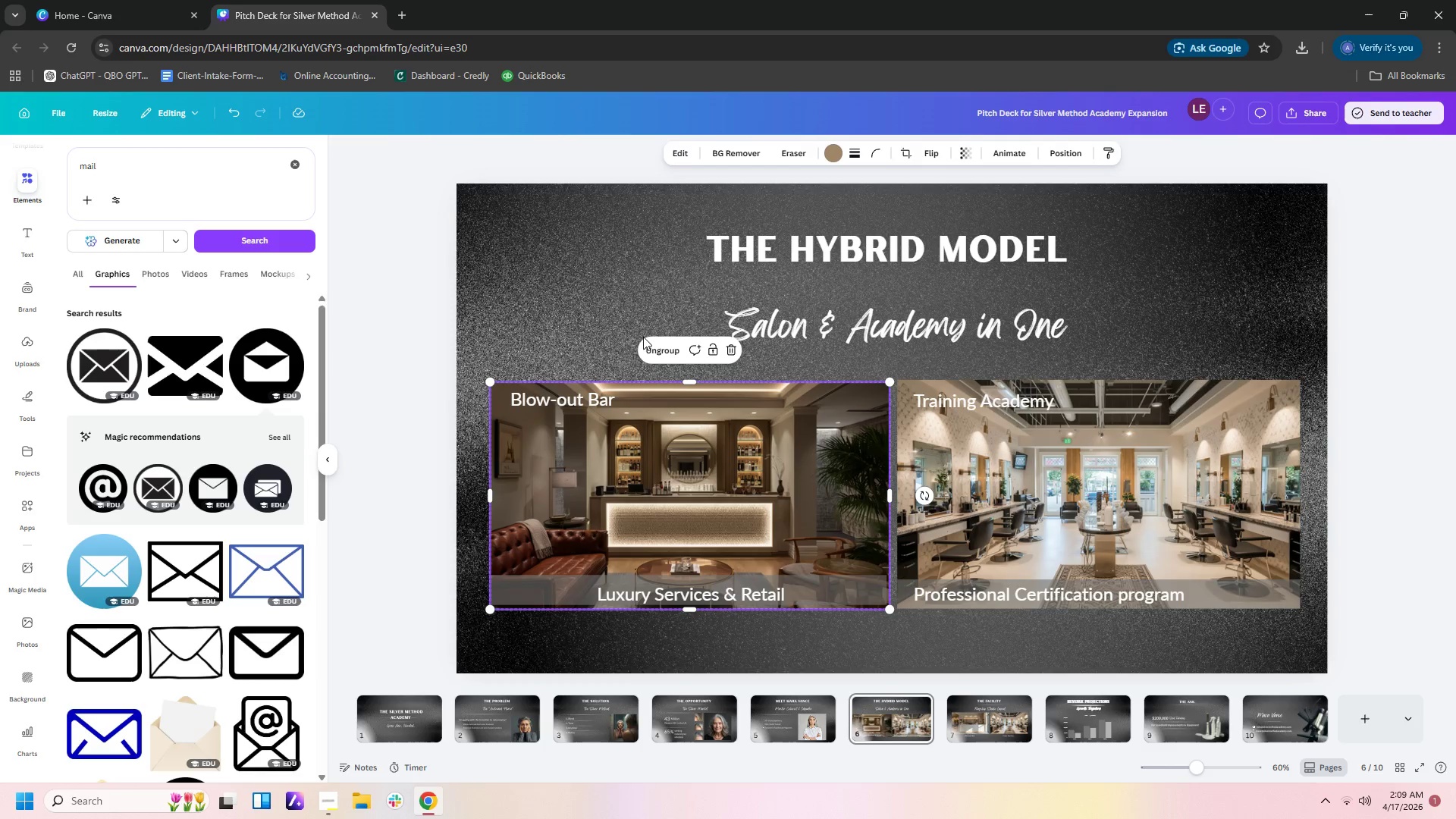 
left_click([644, 334])
 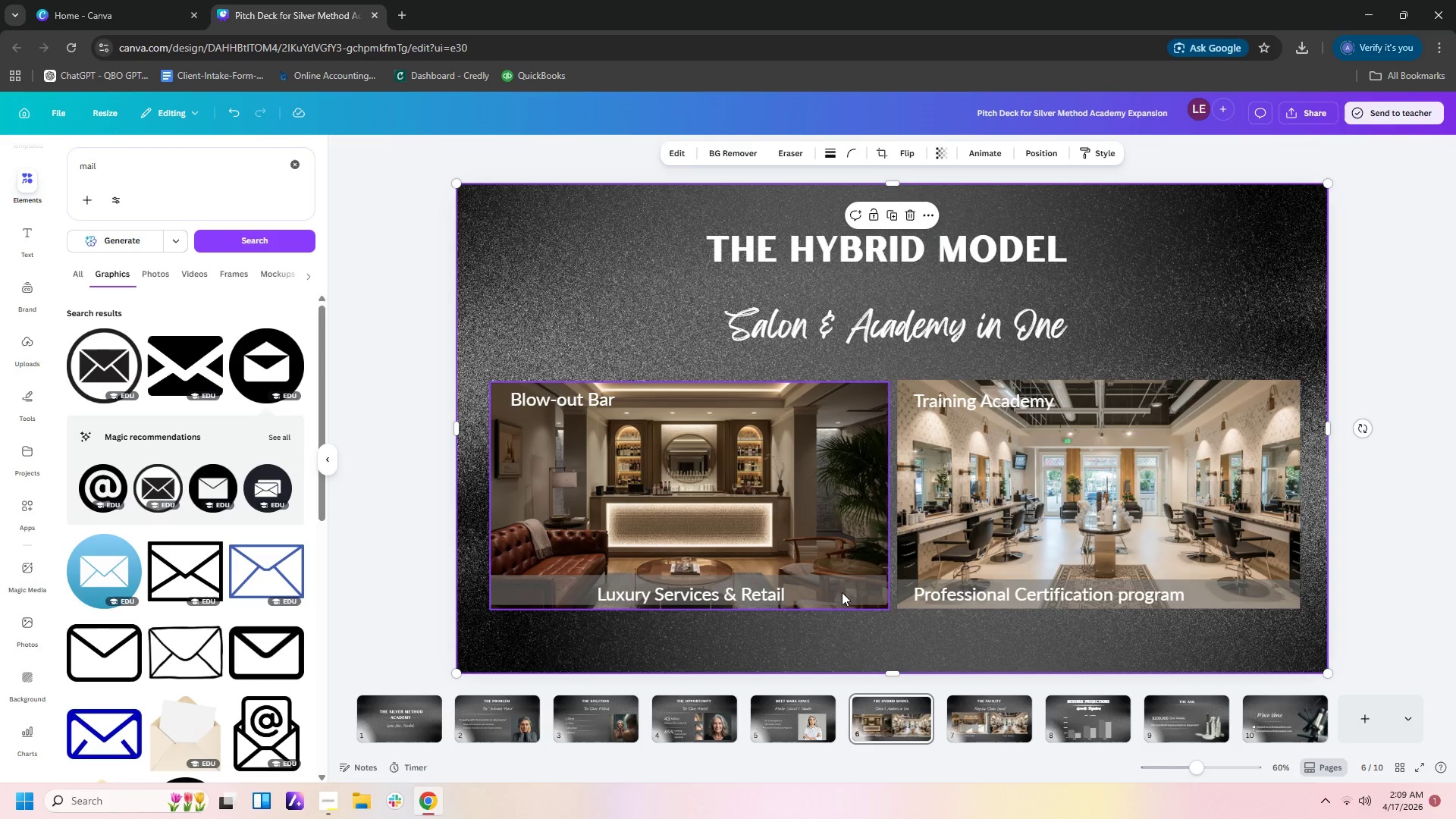 
left_click([845, 576])
 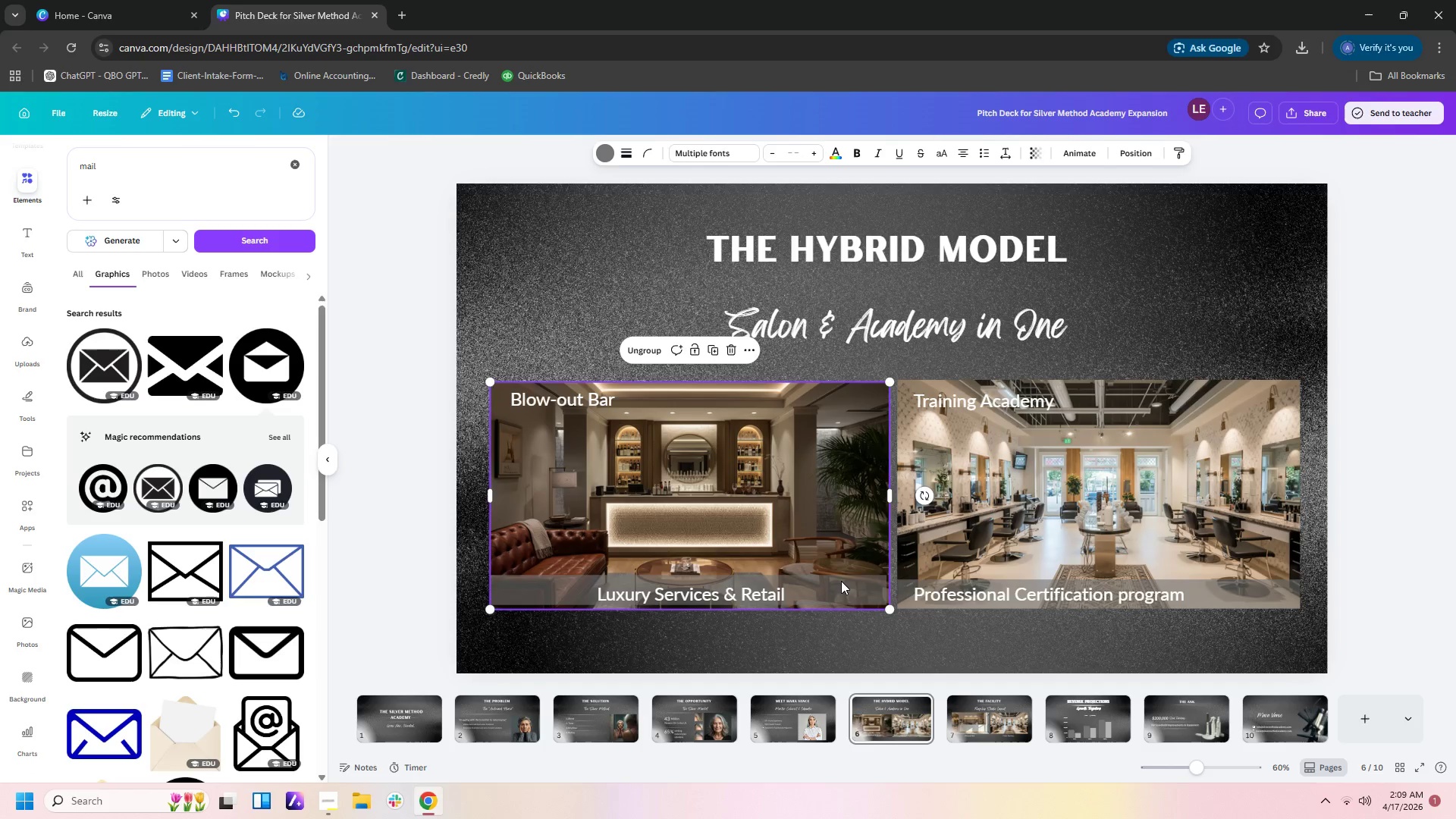 
left_click([841, 581])
 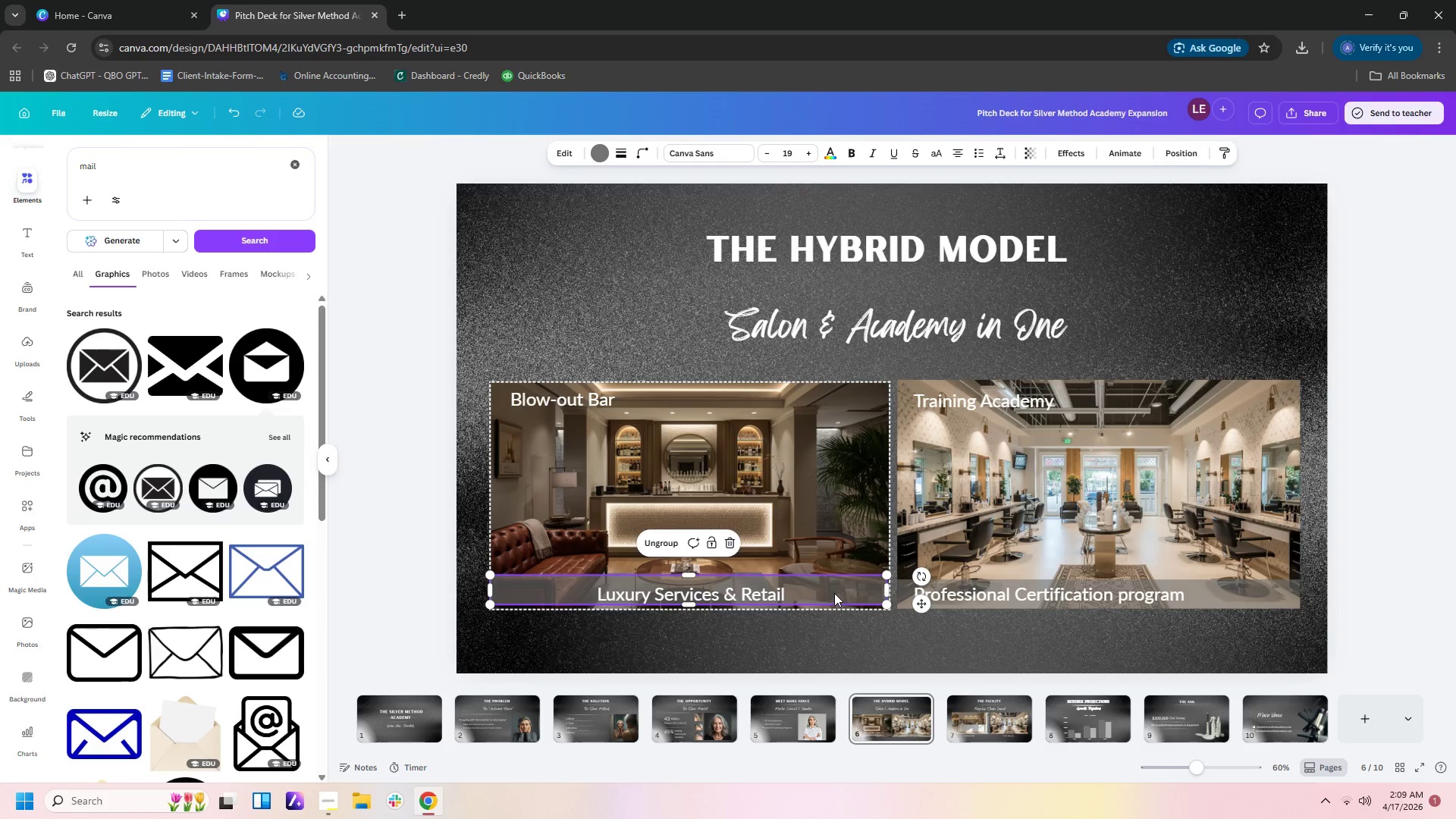 
left_click_drag(start_coordinate=[834, 592], to_coordinate=[835, 598])
 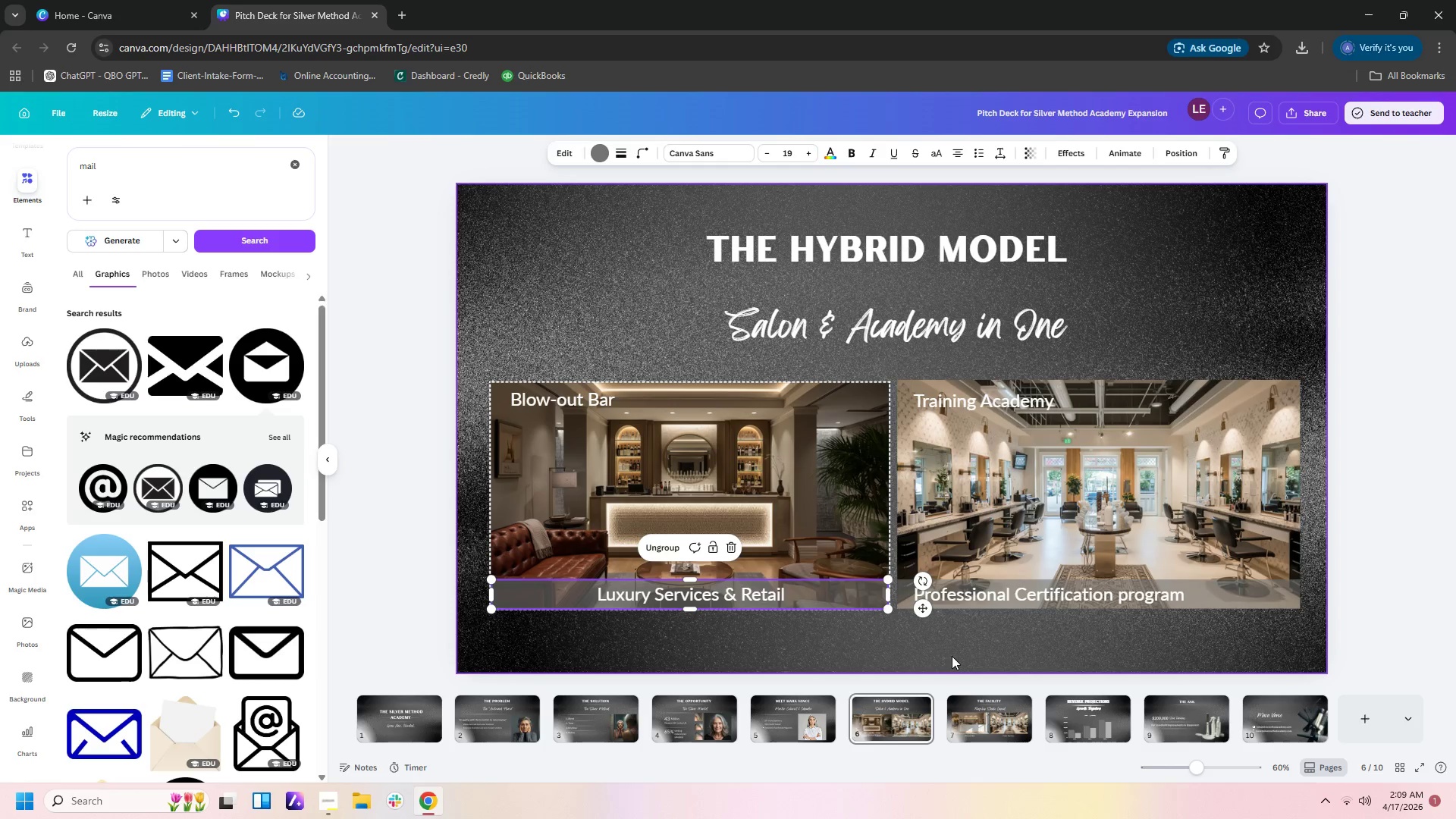 
left_click([952, 656])
 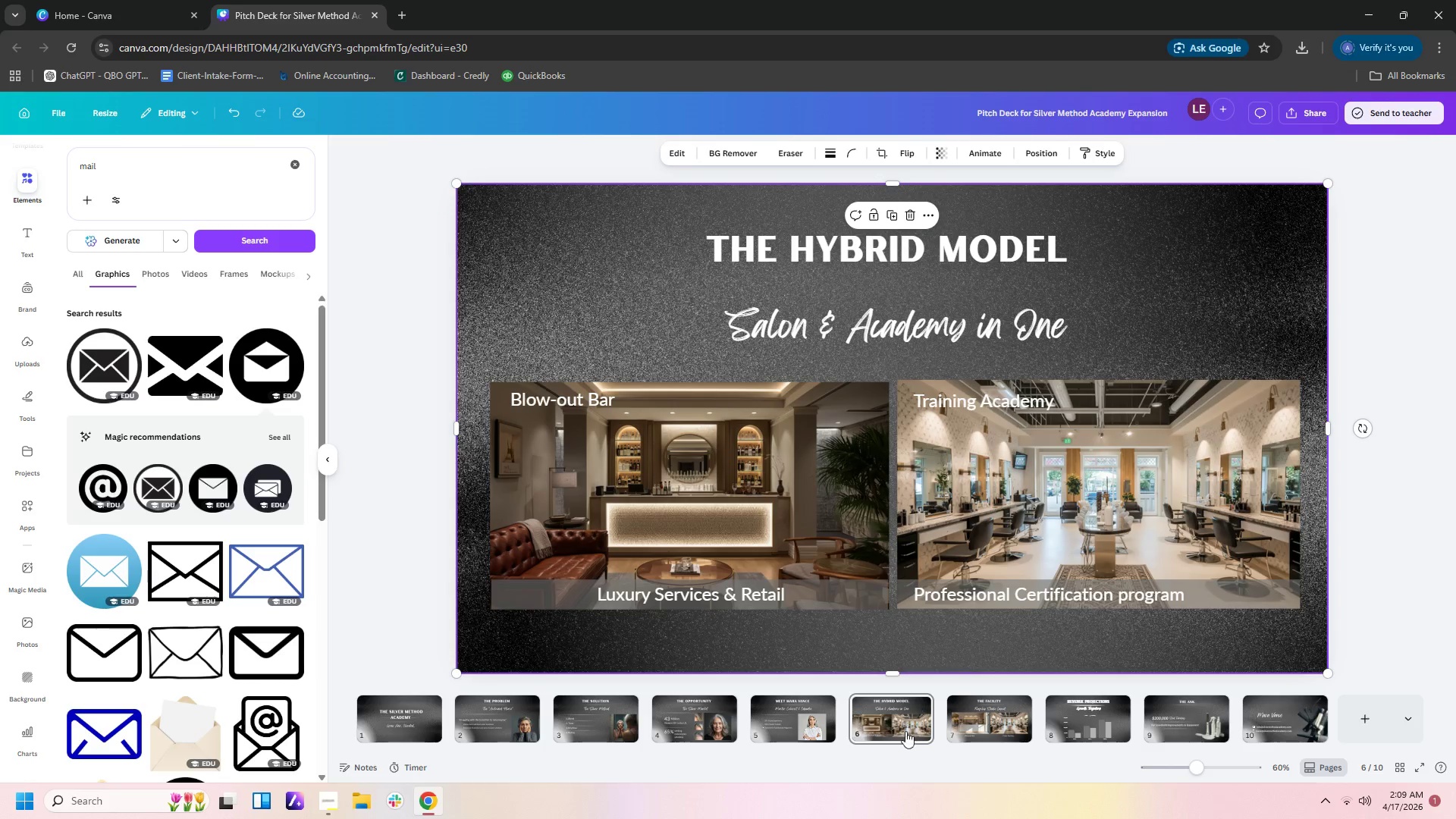 
left_click([990, 742])
 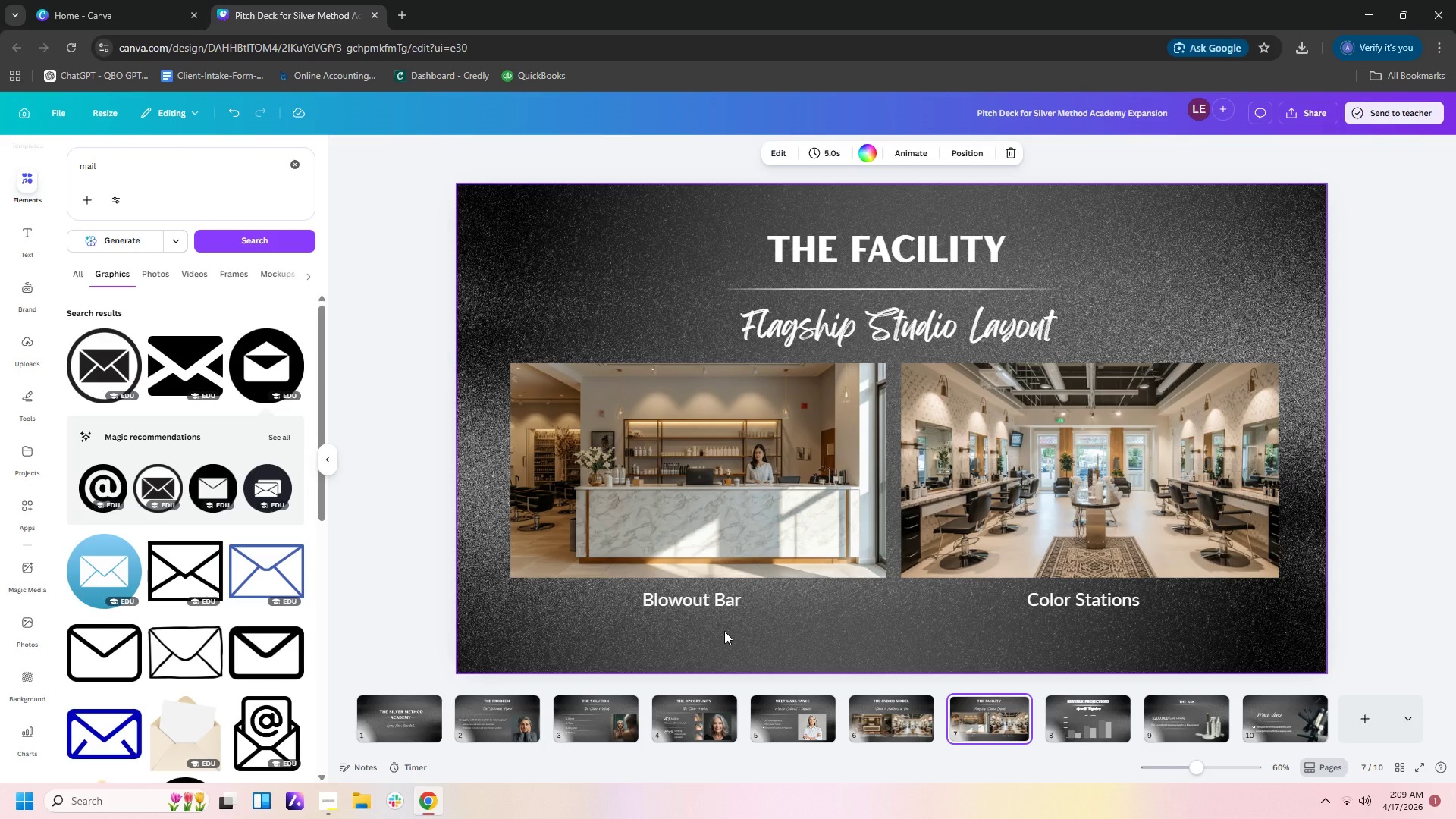 
wait(10.22)
 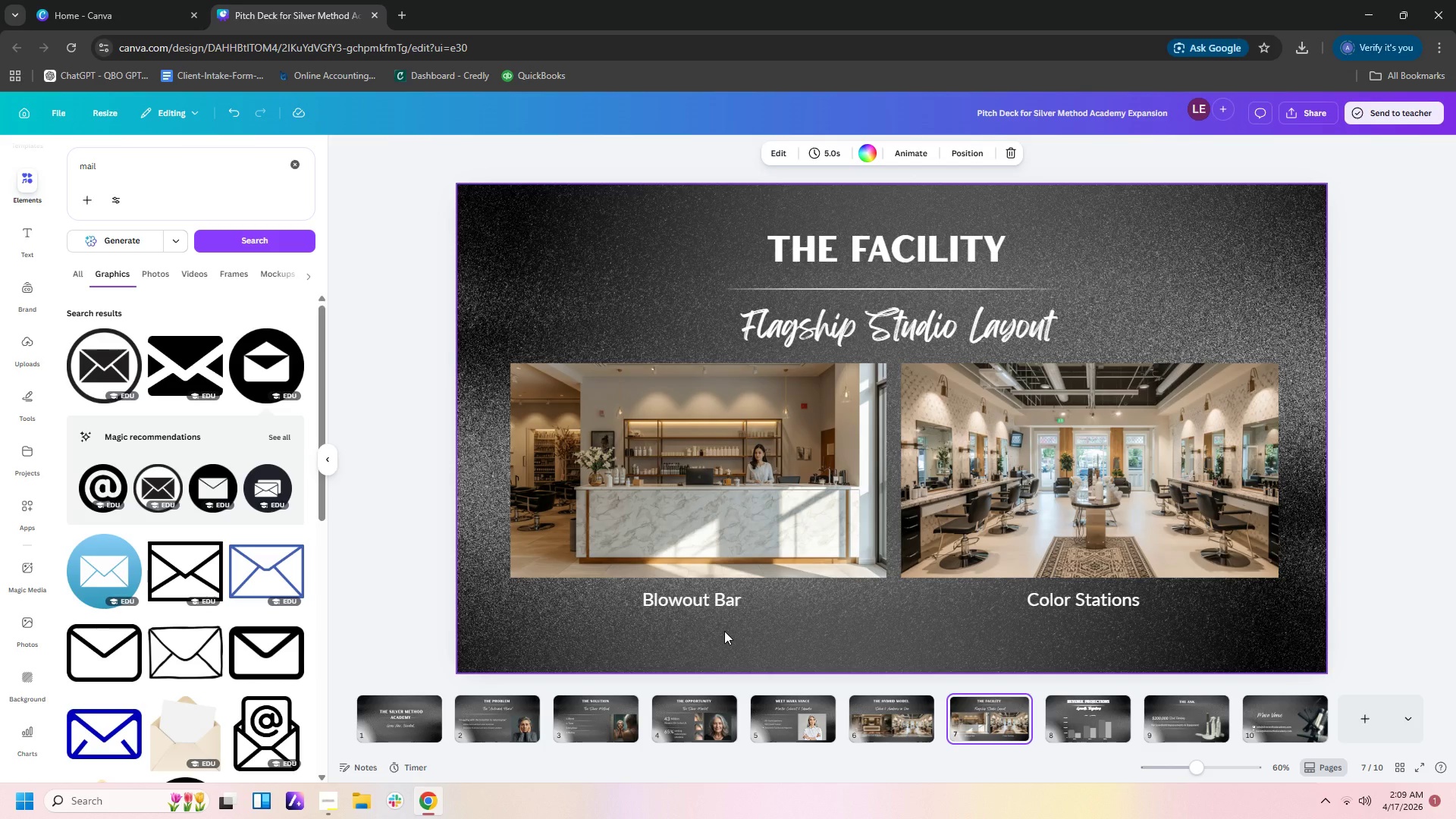 
left_click([629, 710])
 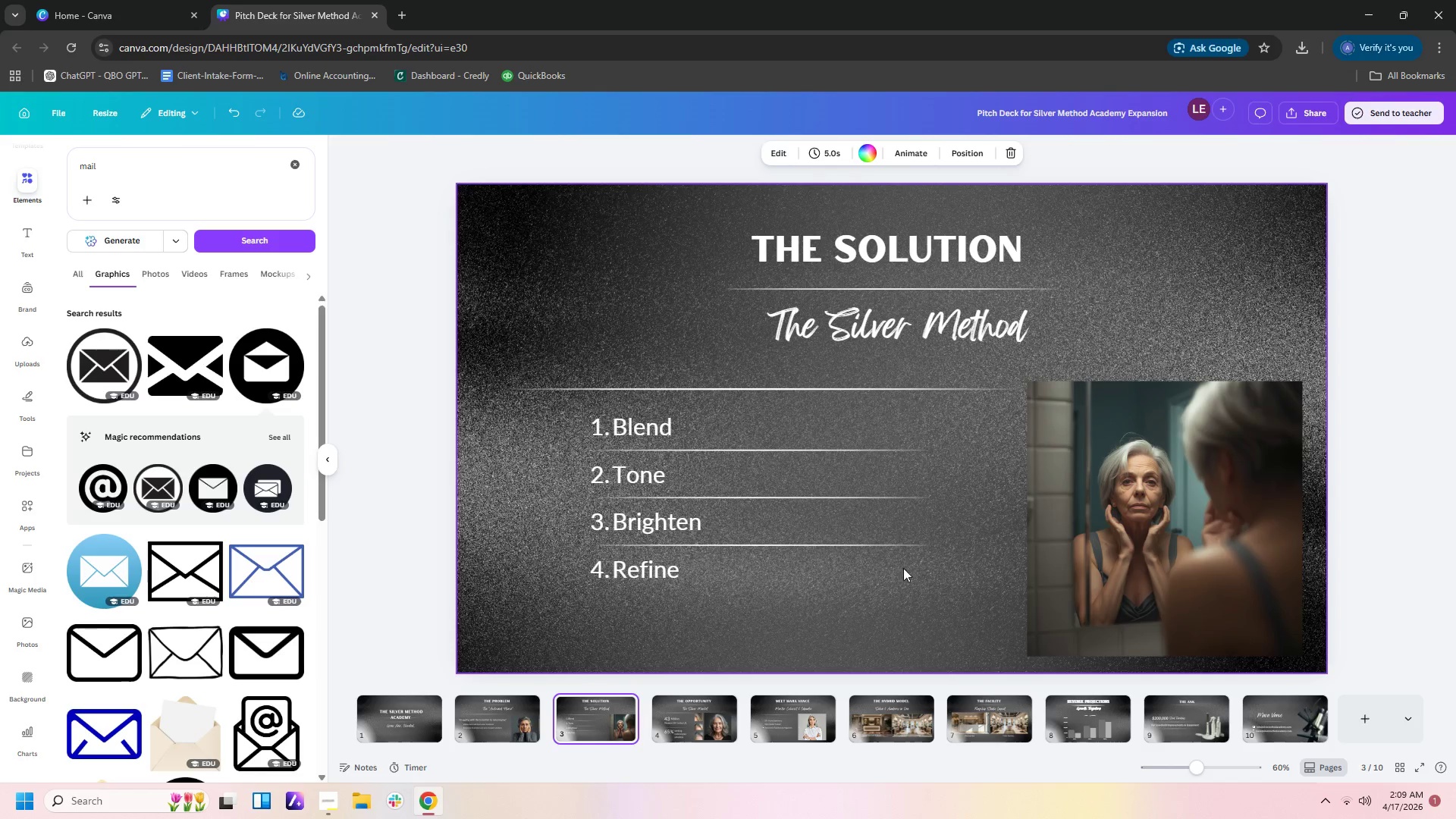 
left_click([494, 710])
 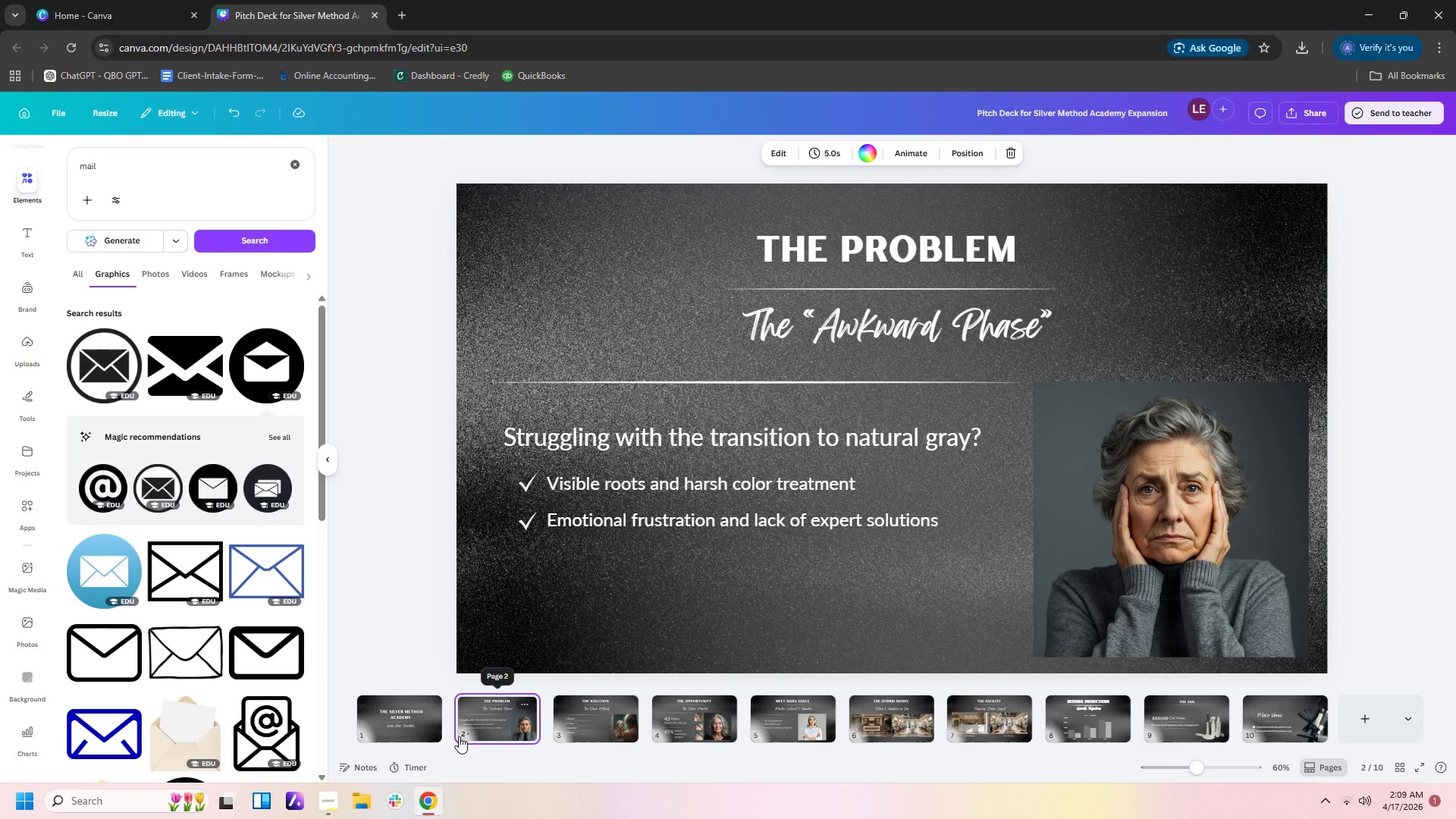 
left_click([416, 730])
 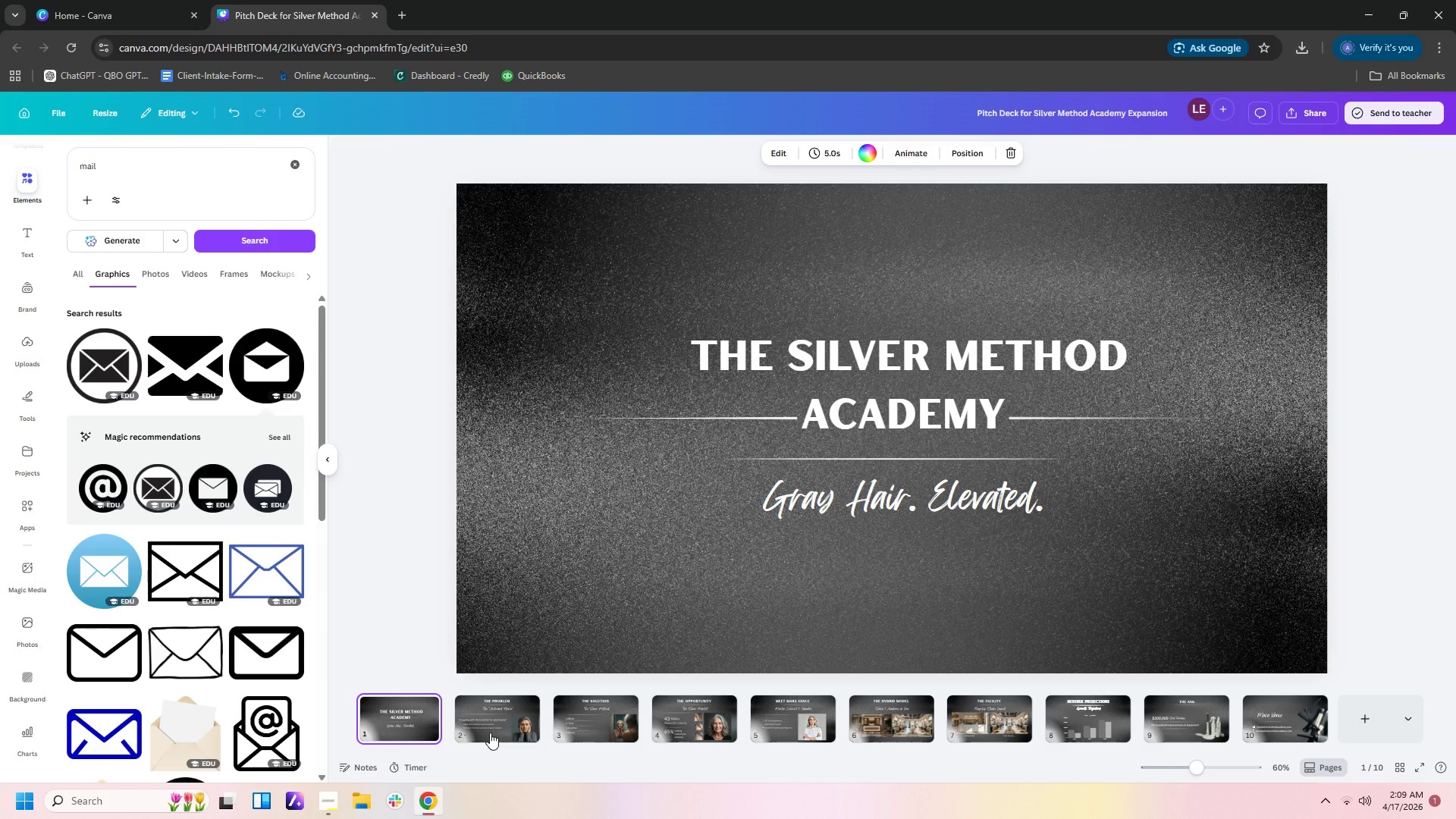 
left_click([516, 733])
 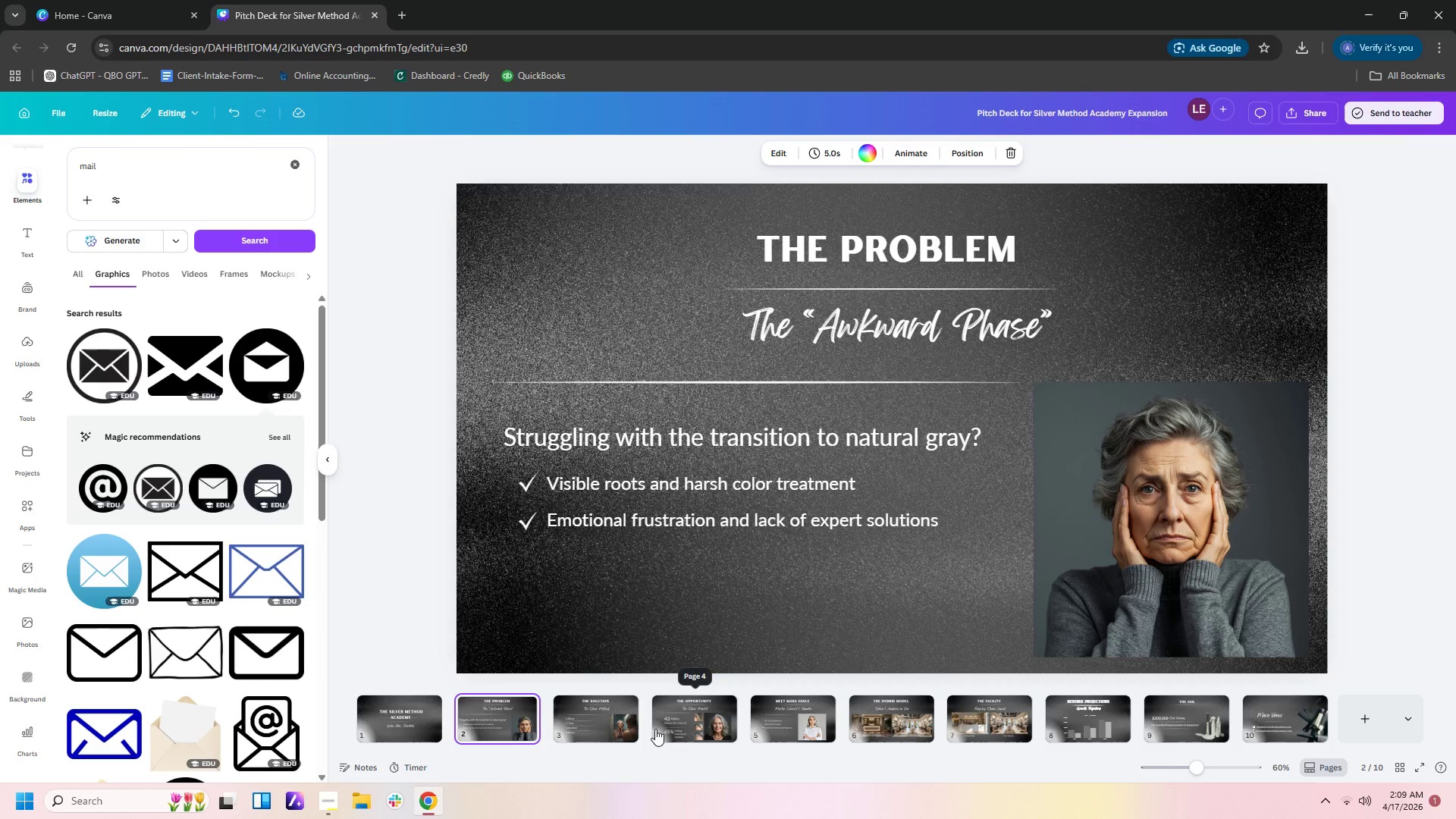 
left_click([601, 729])
 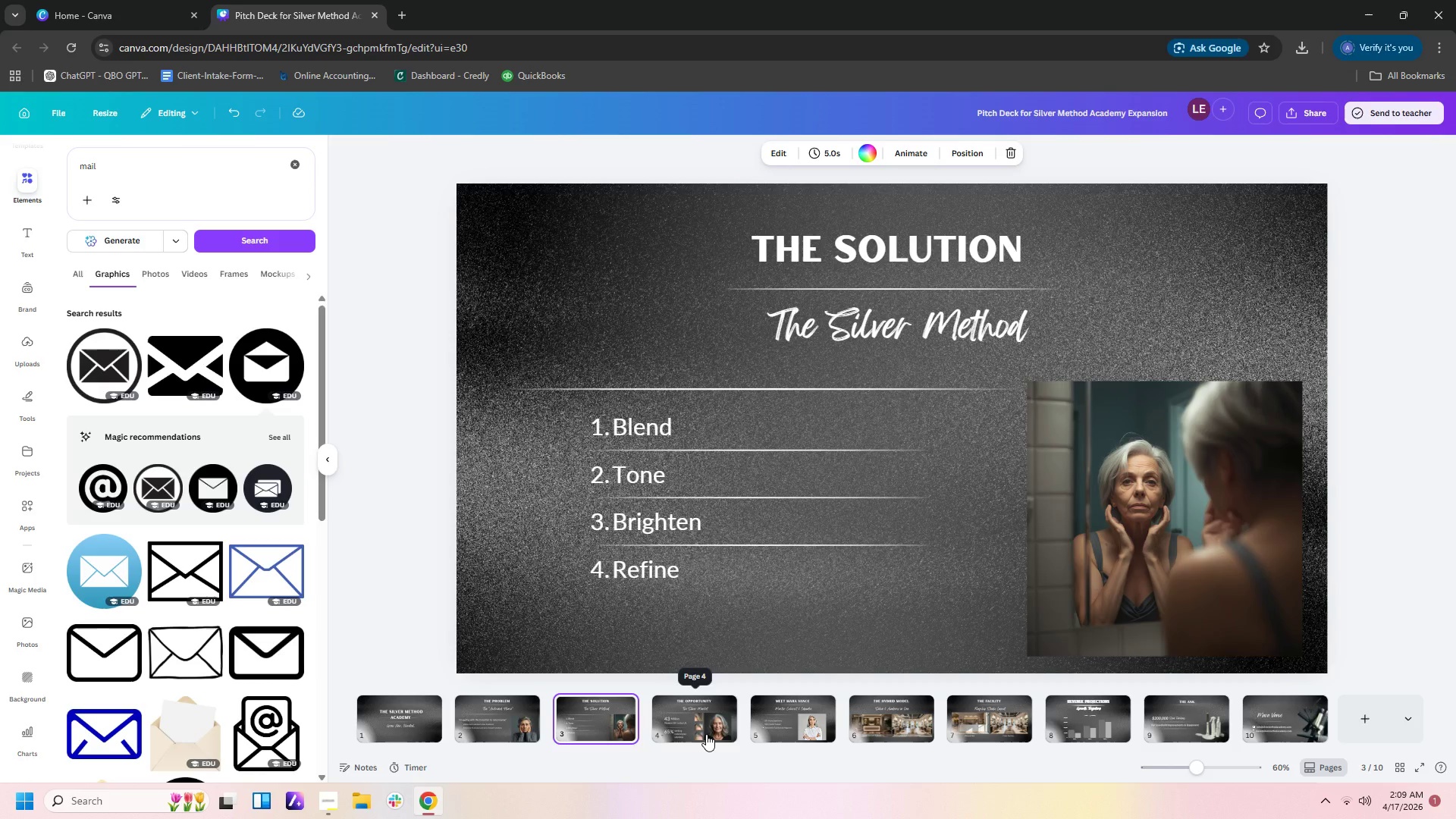 
left_click([706, 734])
 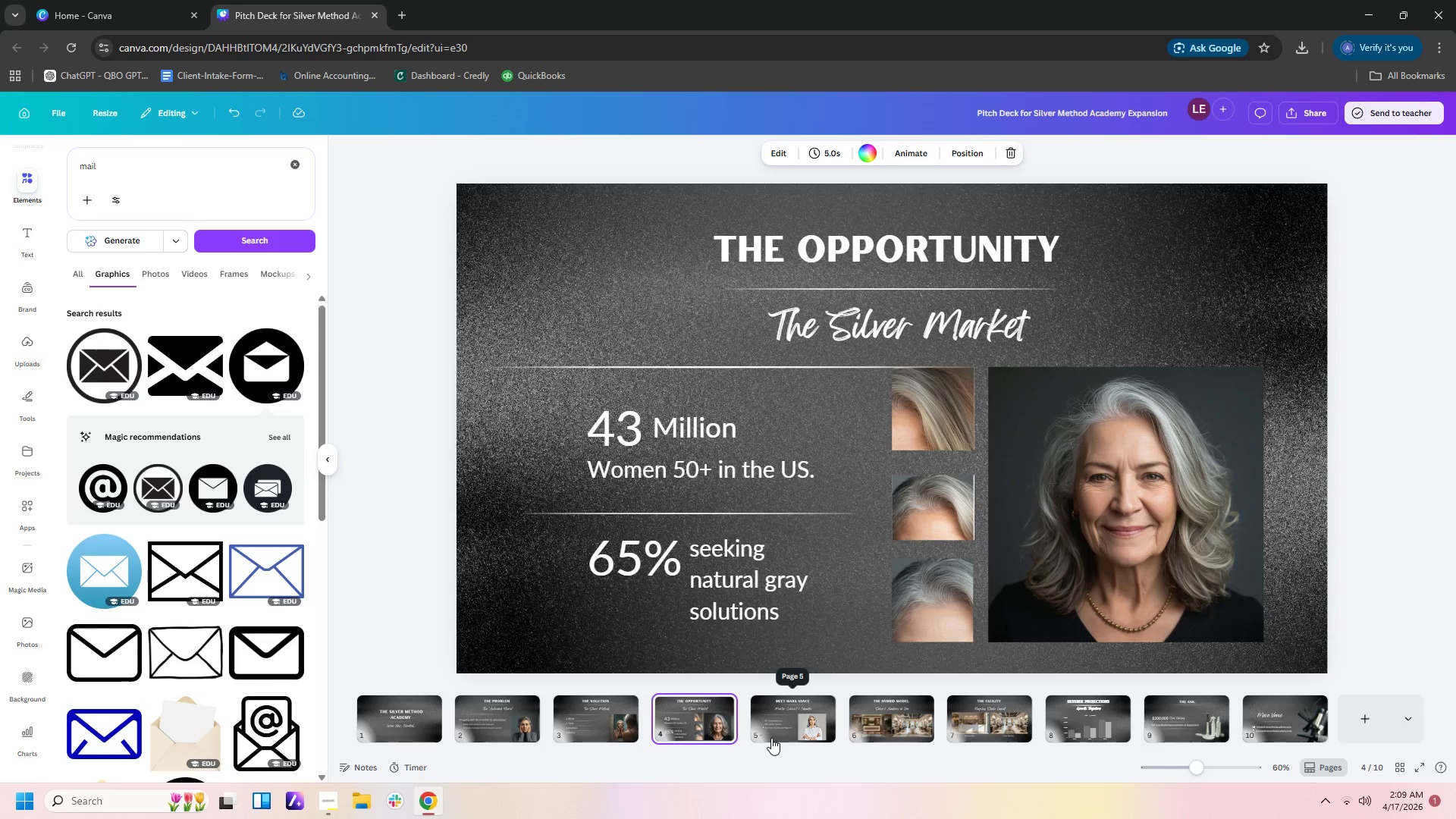 
left_click([777, 738])
 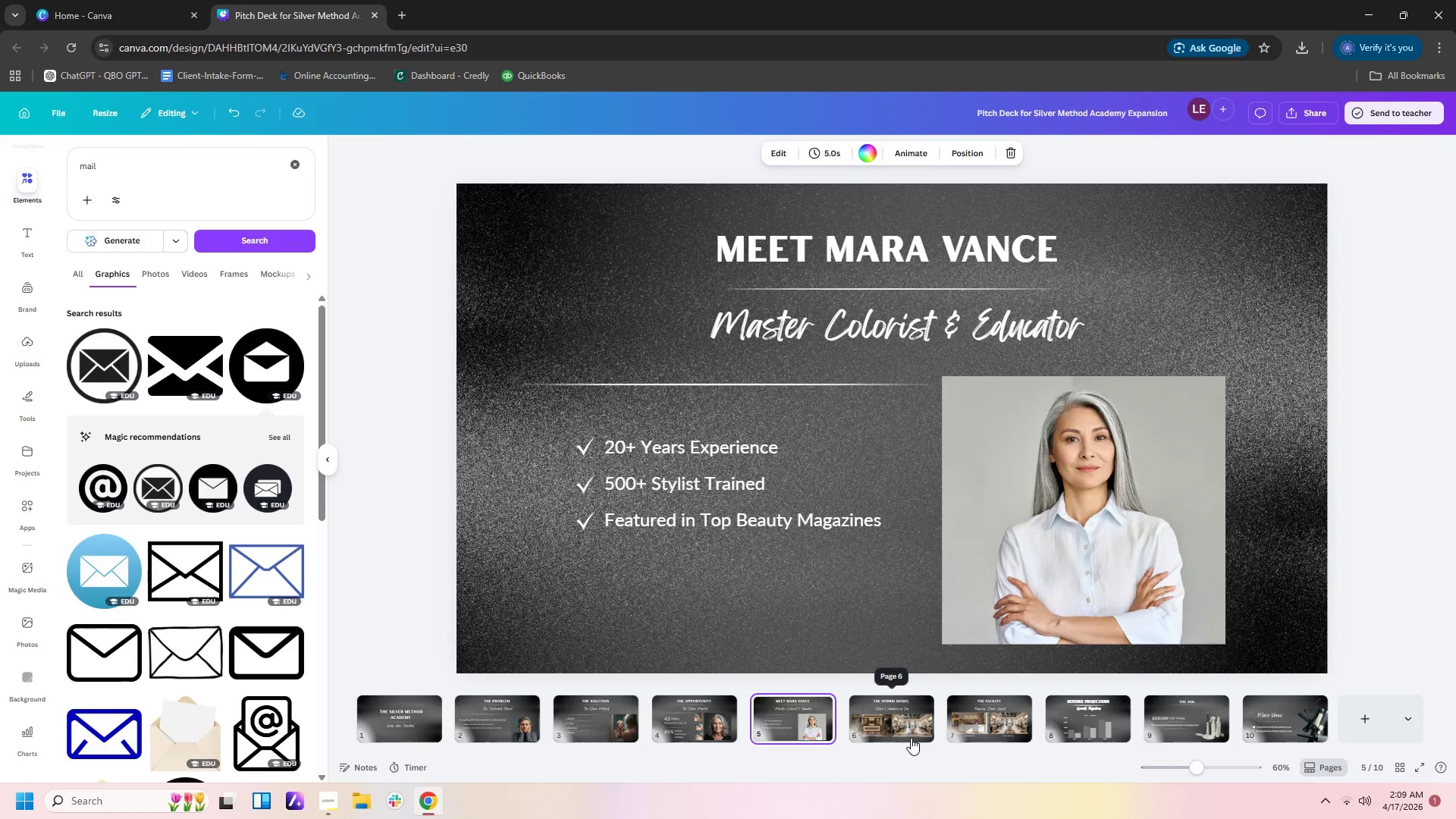 
left_click([911, 738])
 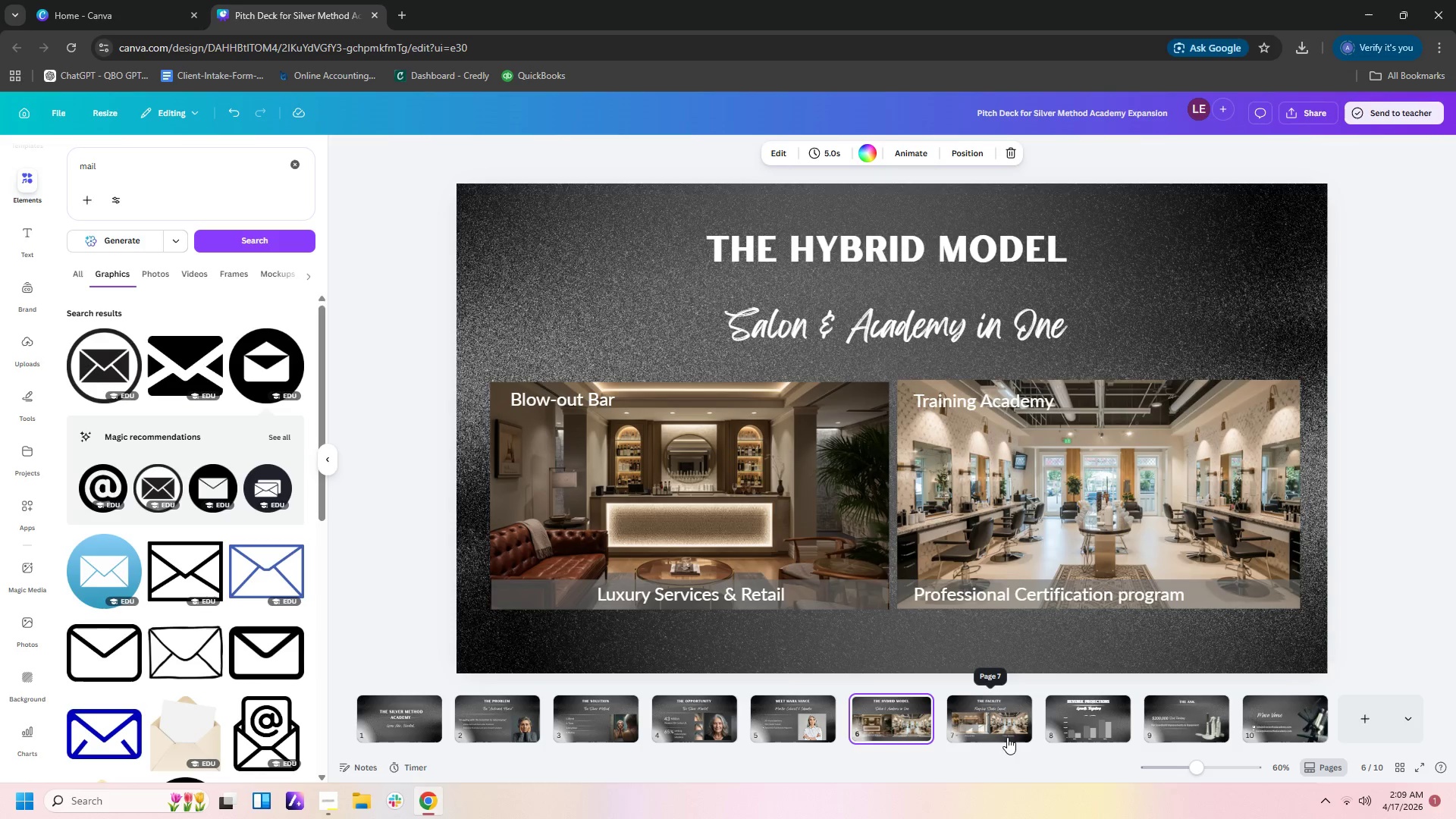 
left_click([1010, 731])
 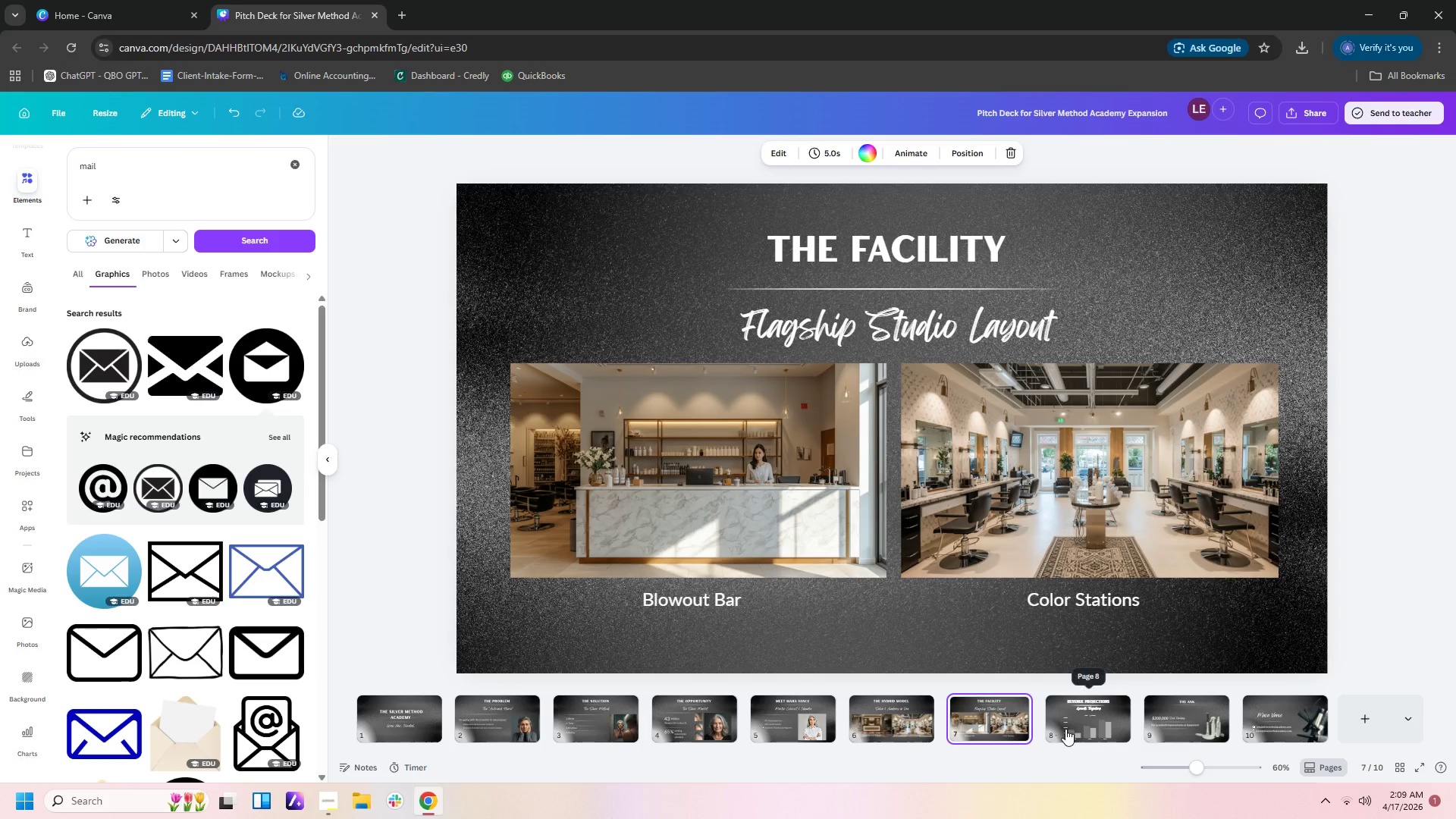 
left_click([1065, 729])
 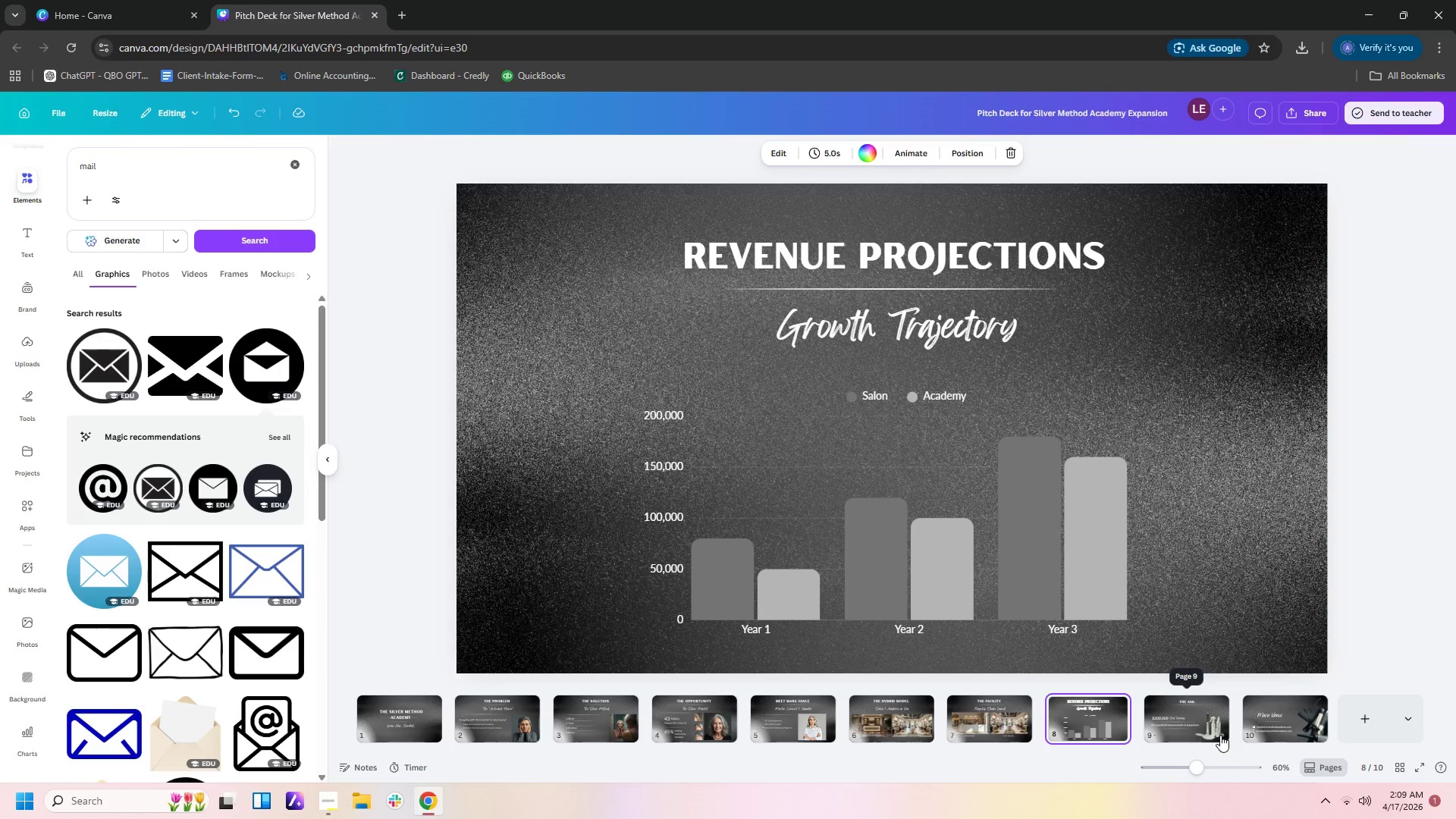 
left_click([1222, 729])
 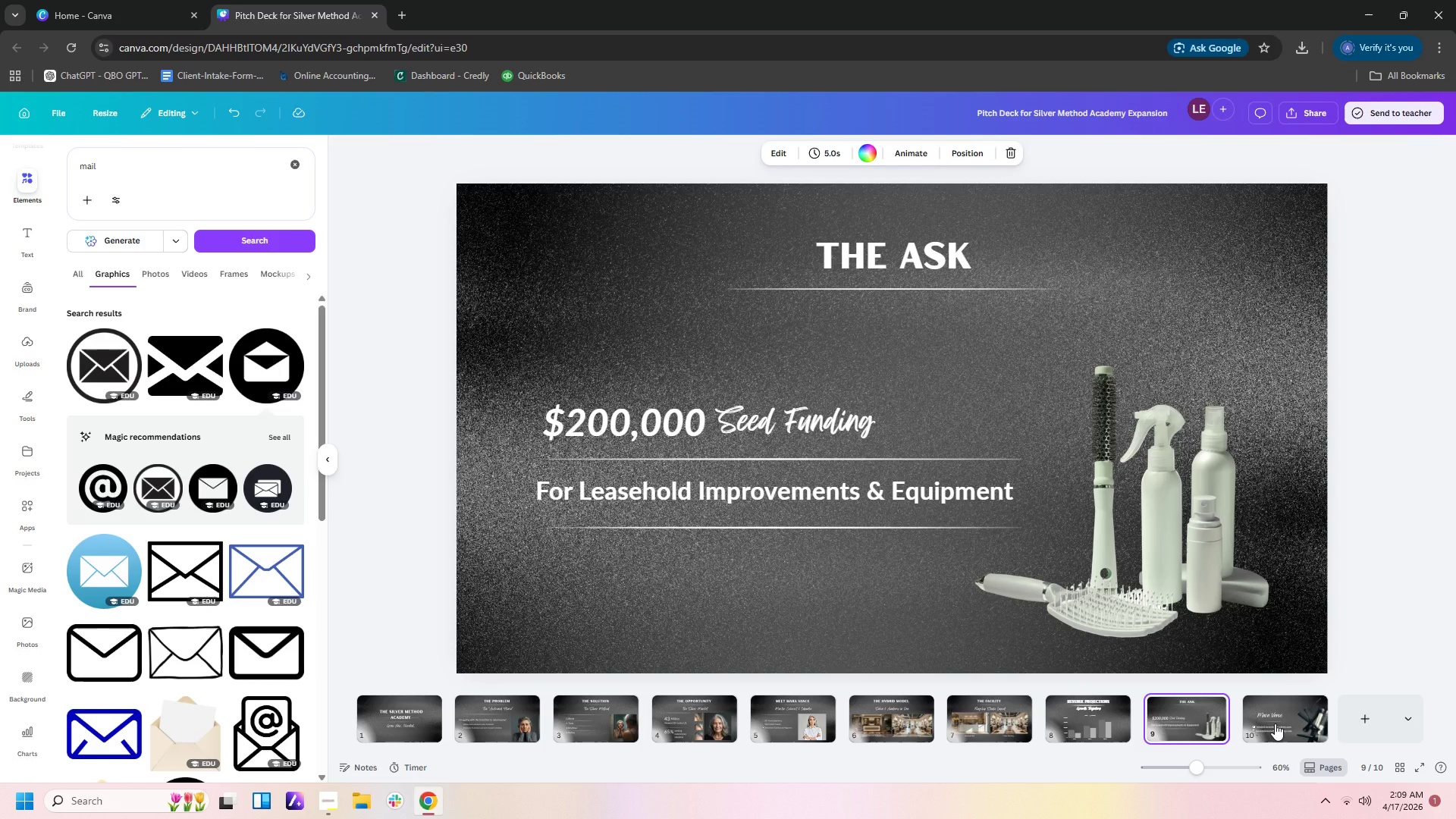 
wait(7.8)
 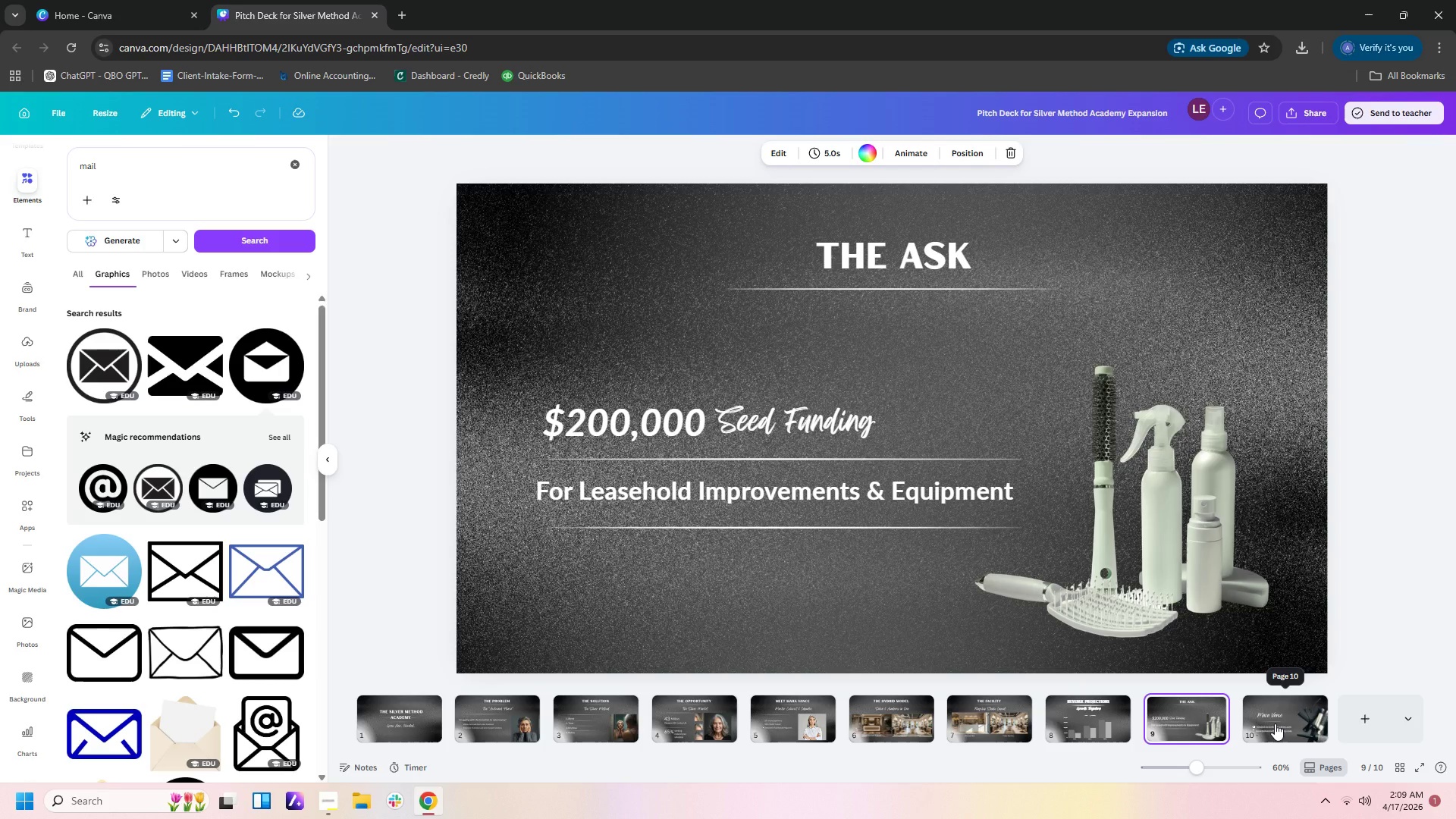 
left_click([1275, 723])
 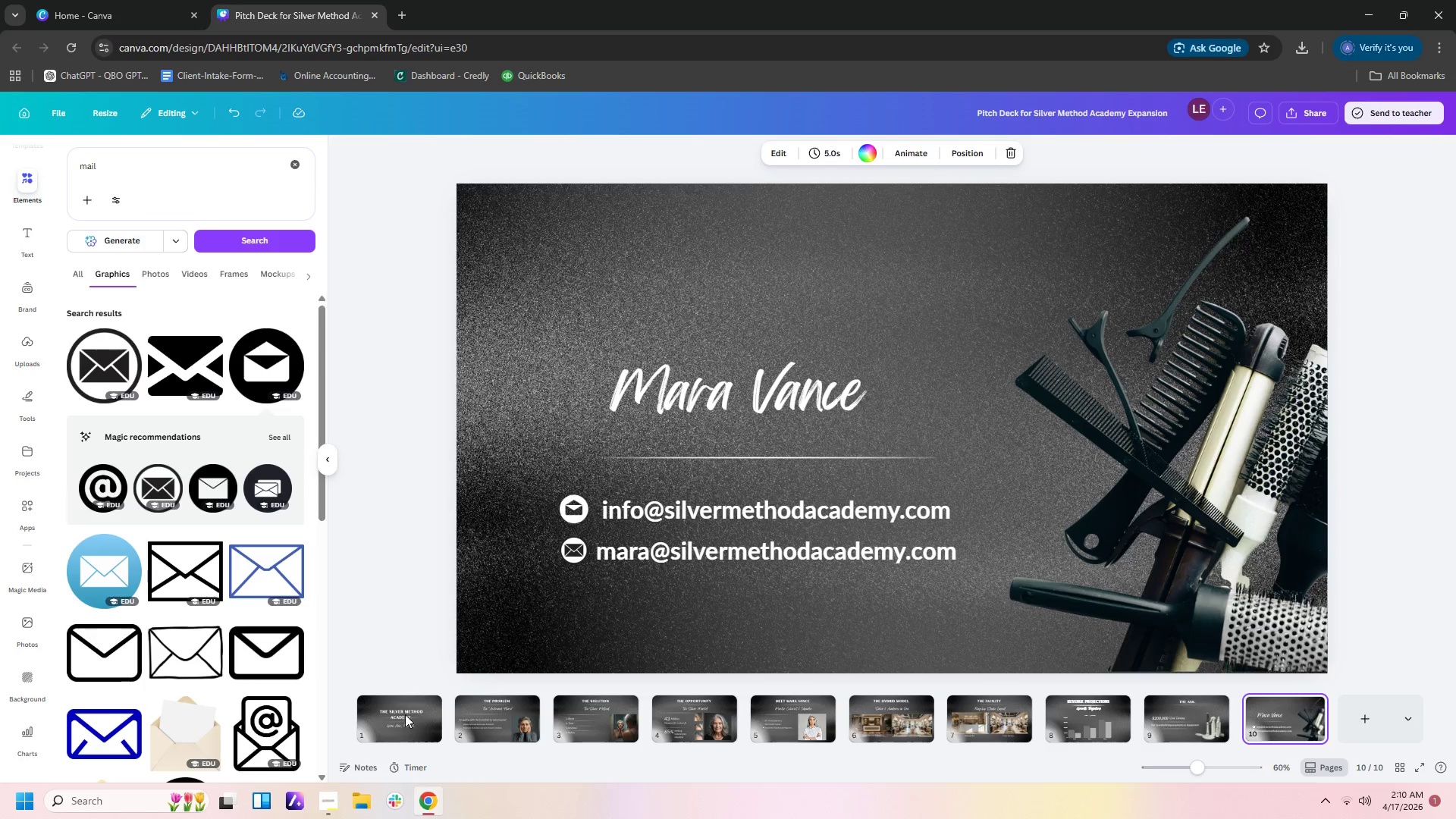 
left_click([329, 808])